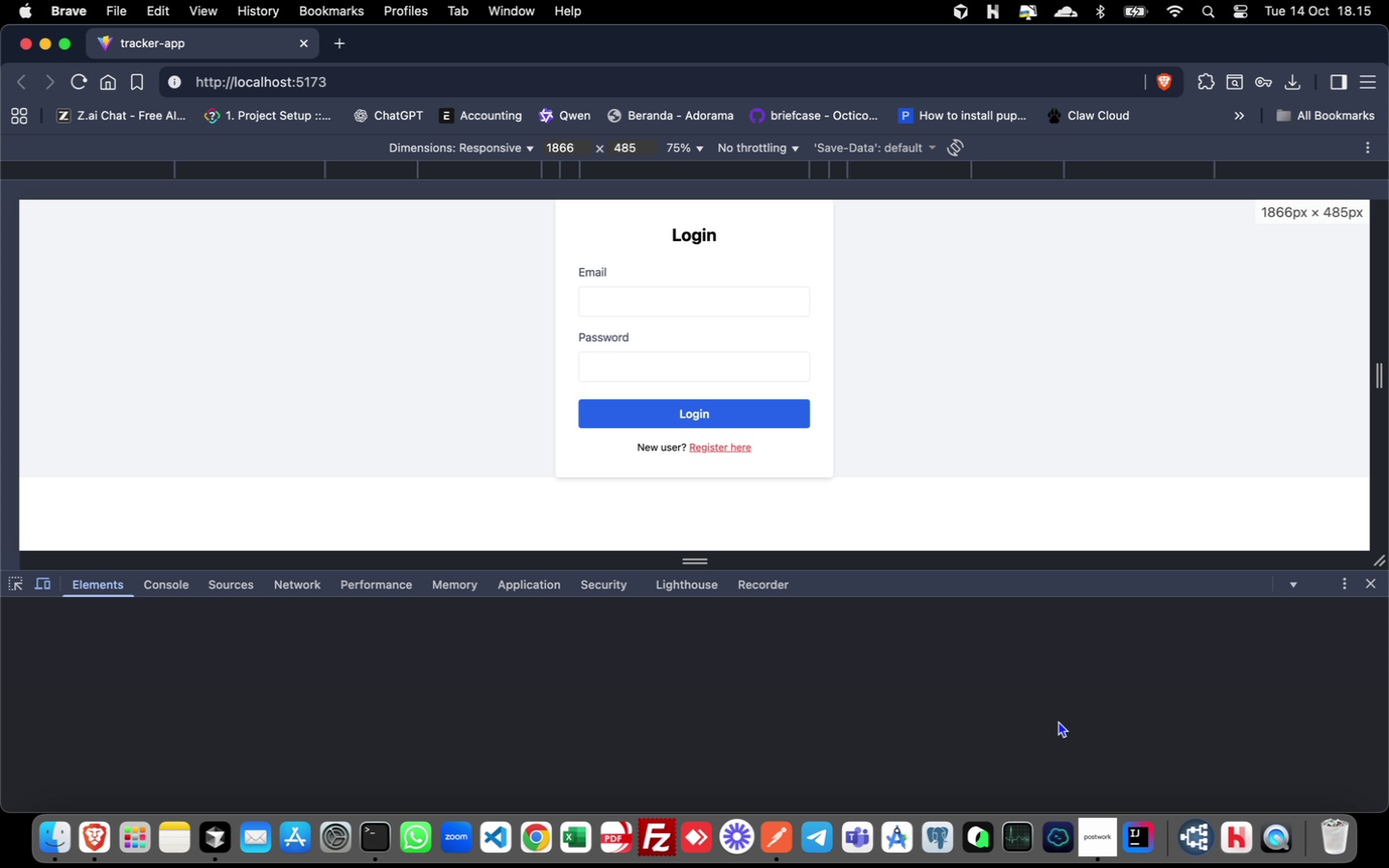 
left_click([47, 687])
 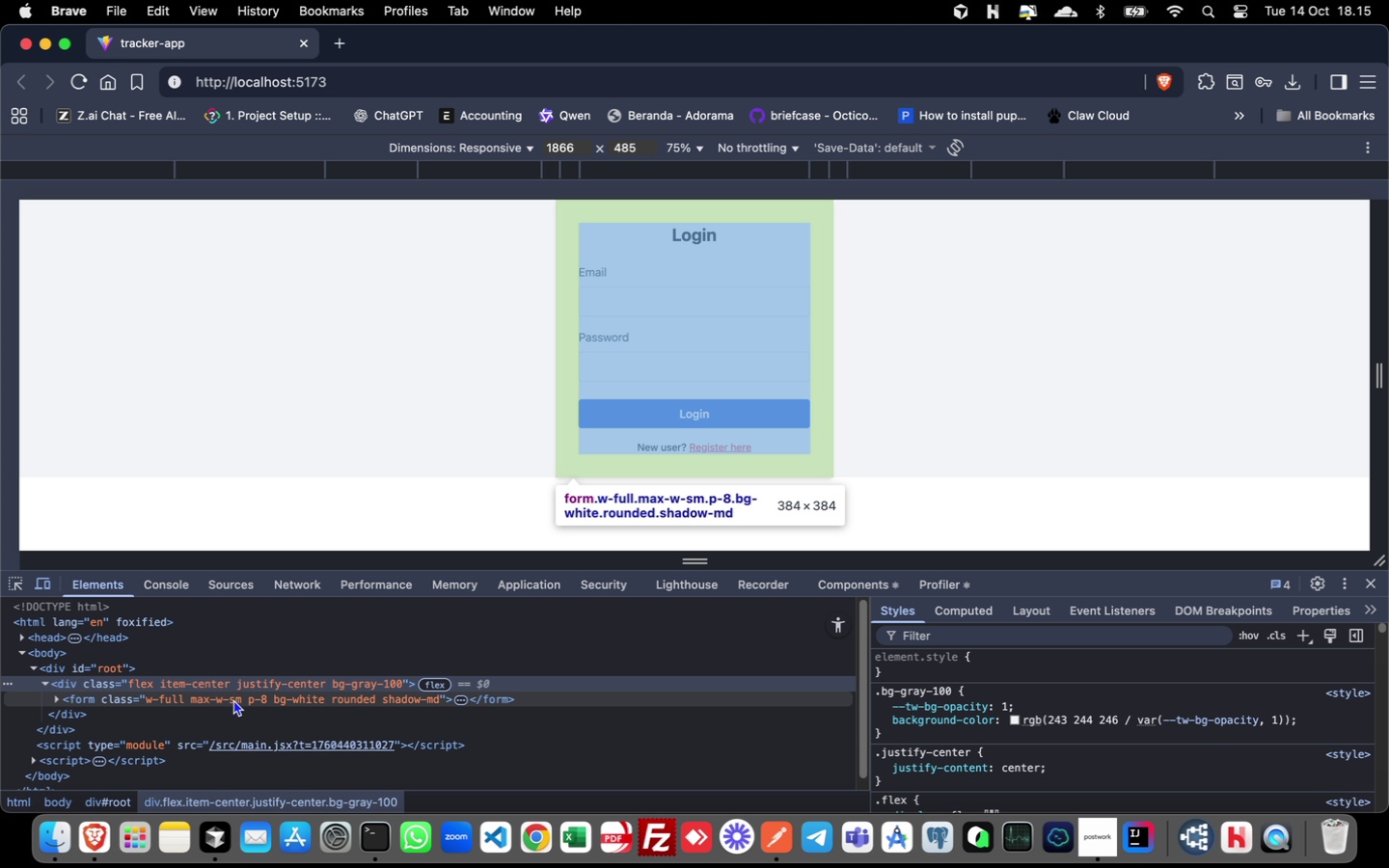 
double_click([232, 699])
 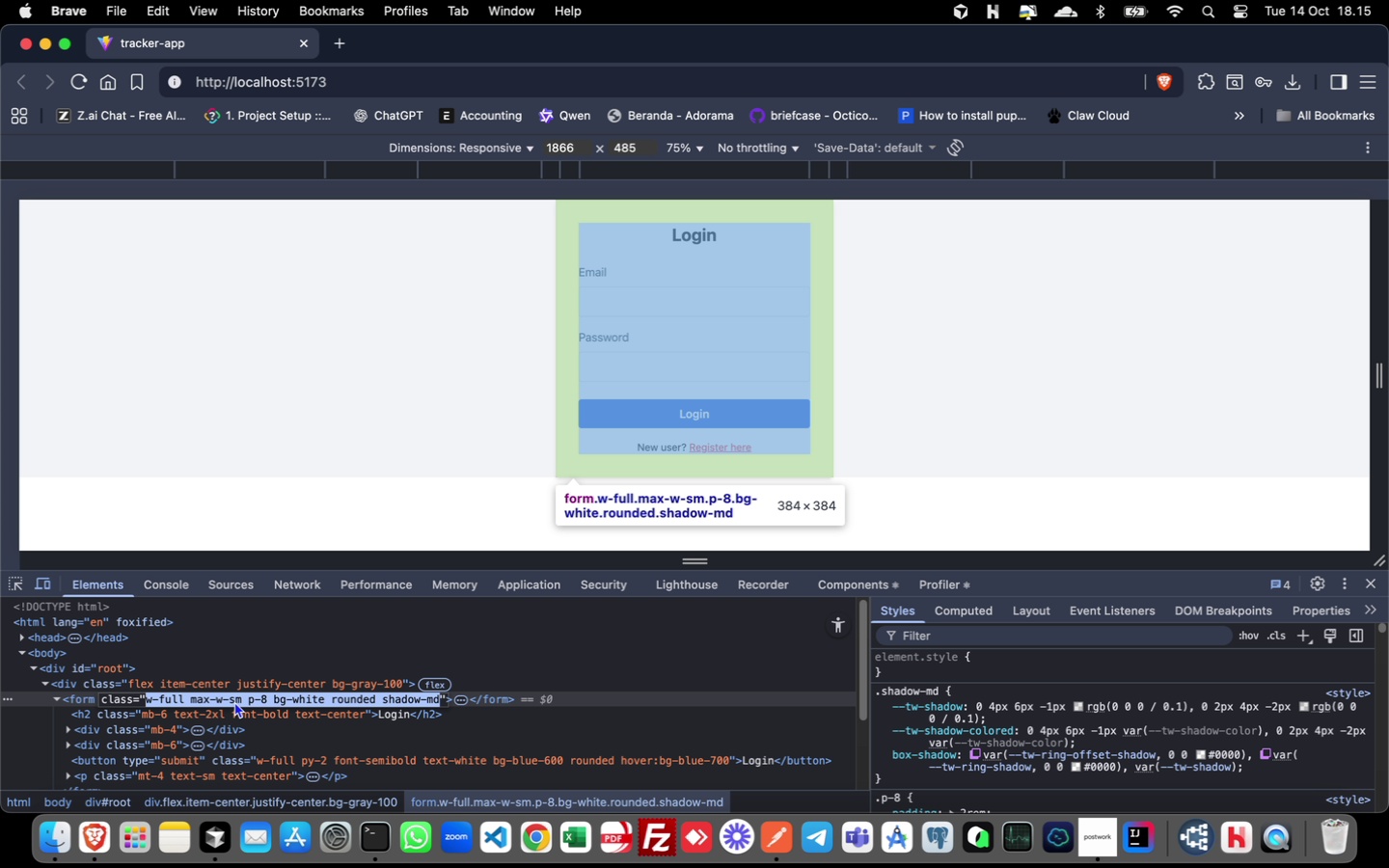 
double_click([234, 701])
 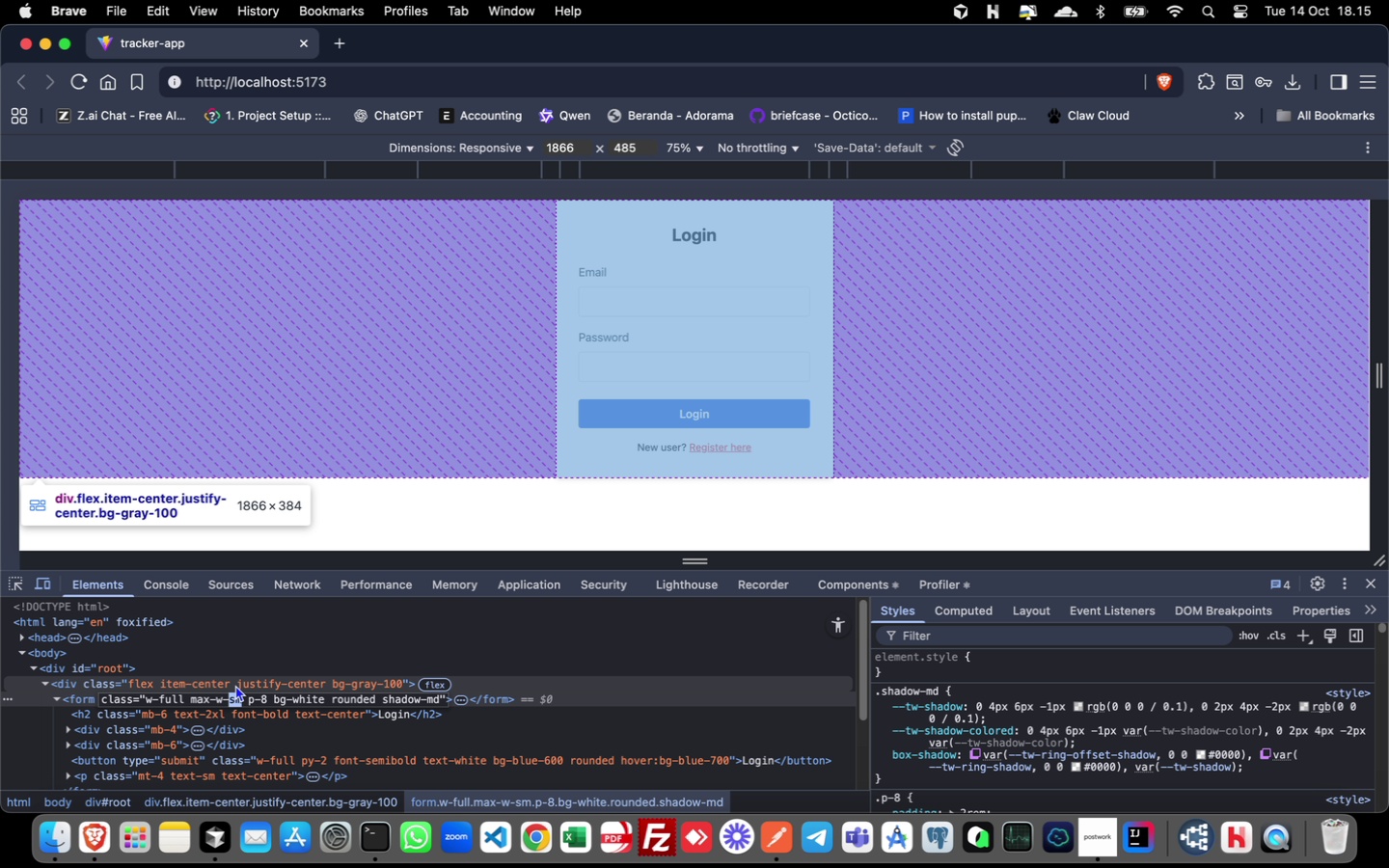 
double_click([235, 685])
 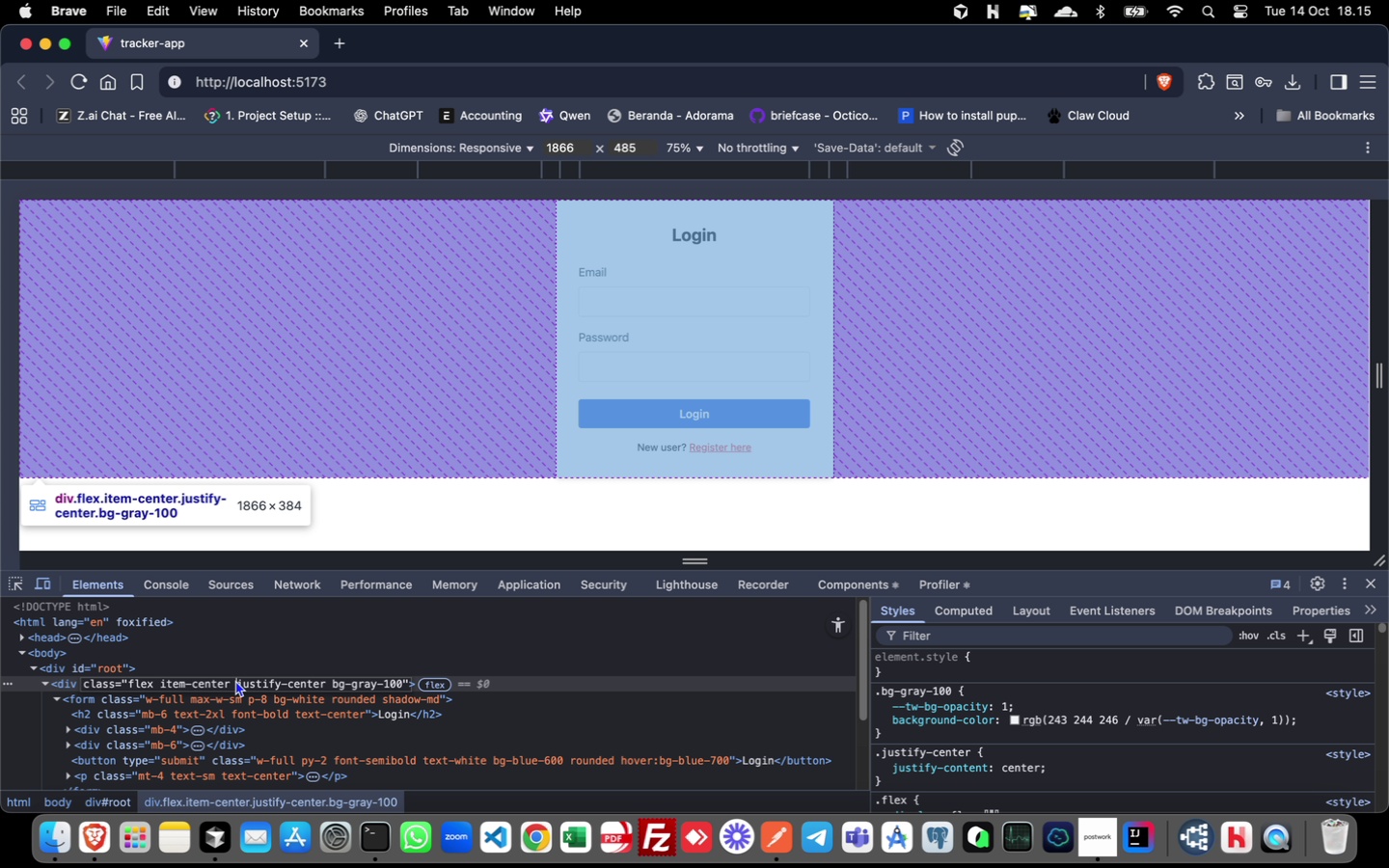 
double_click([235, 680])
 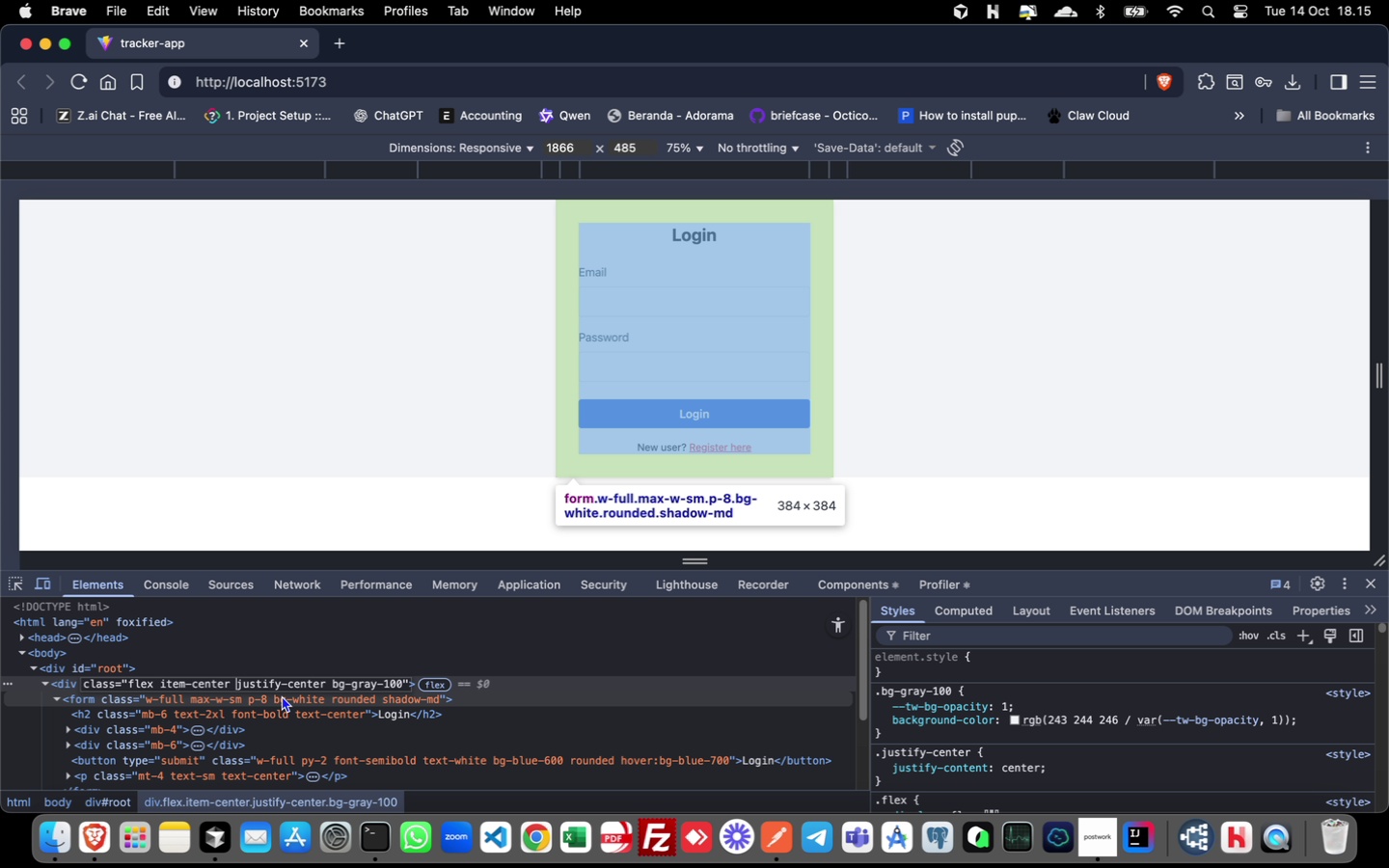 
type(min-h)
 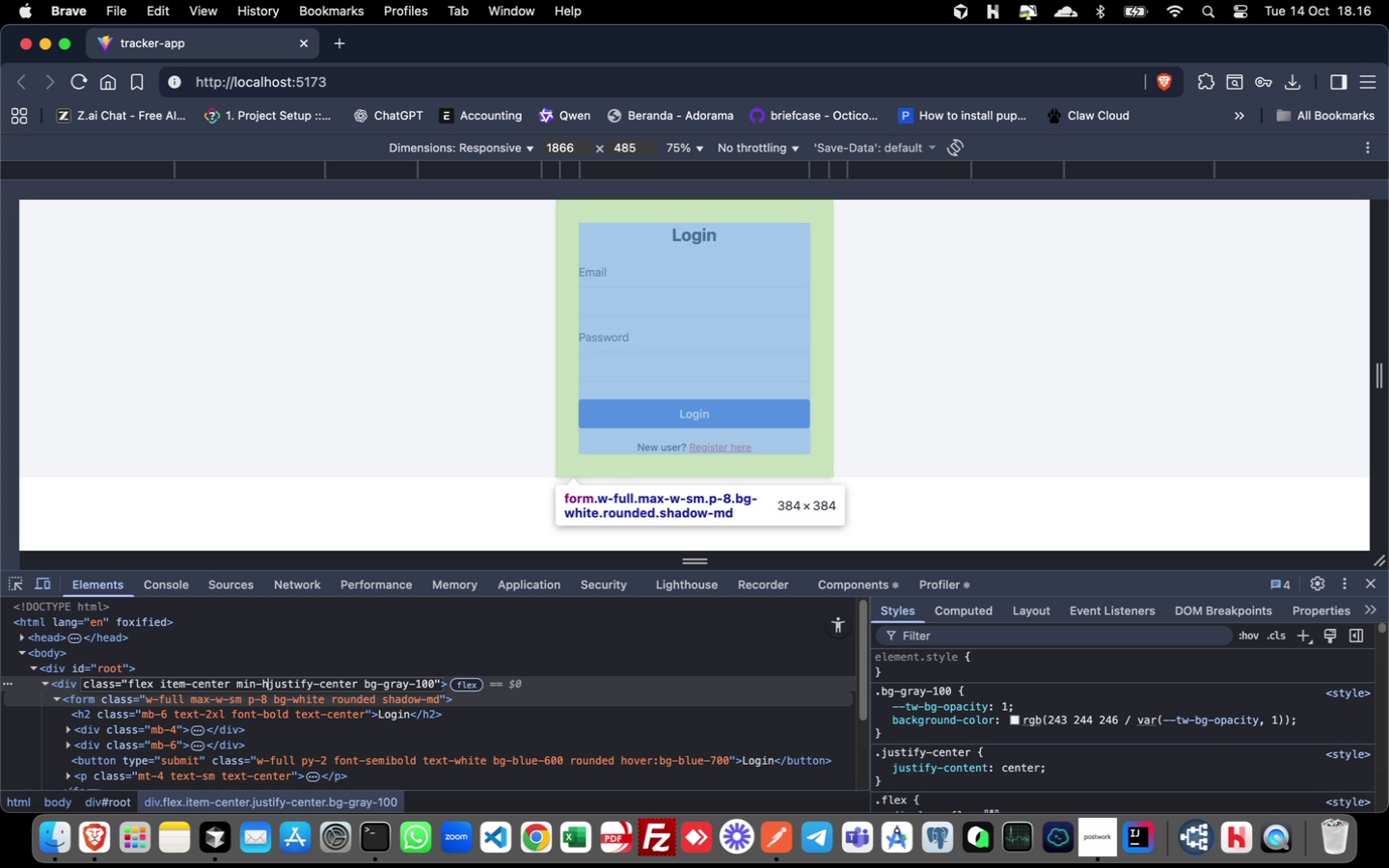 
wait(24.76)
 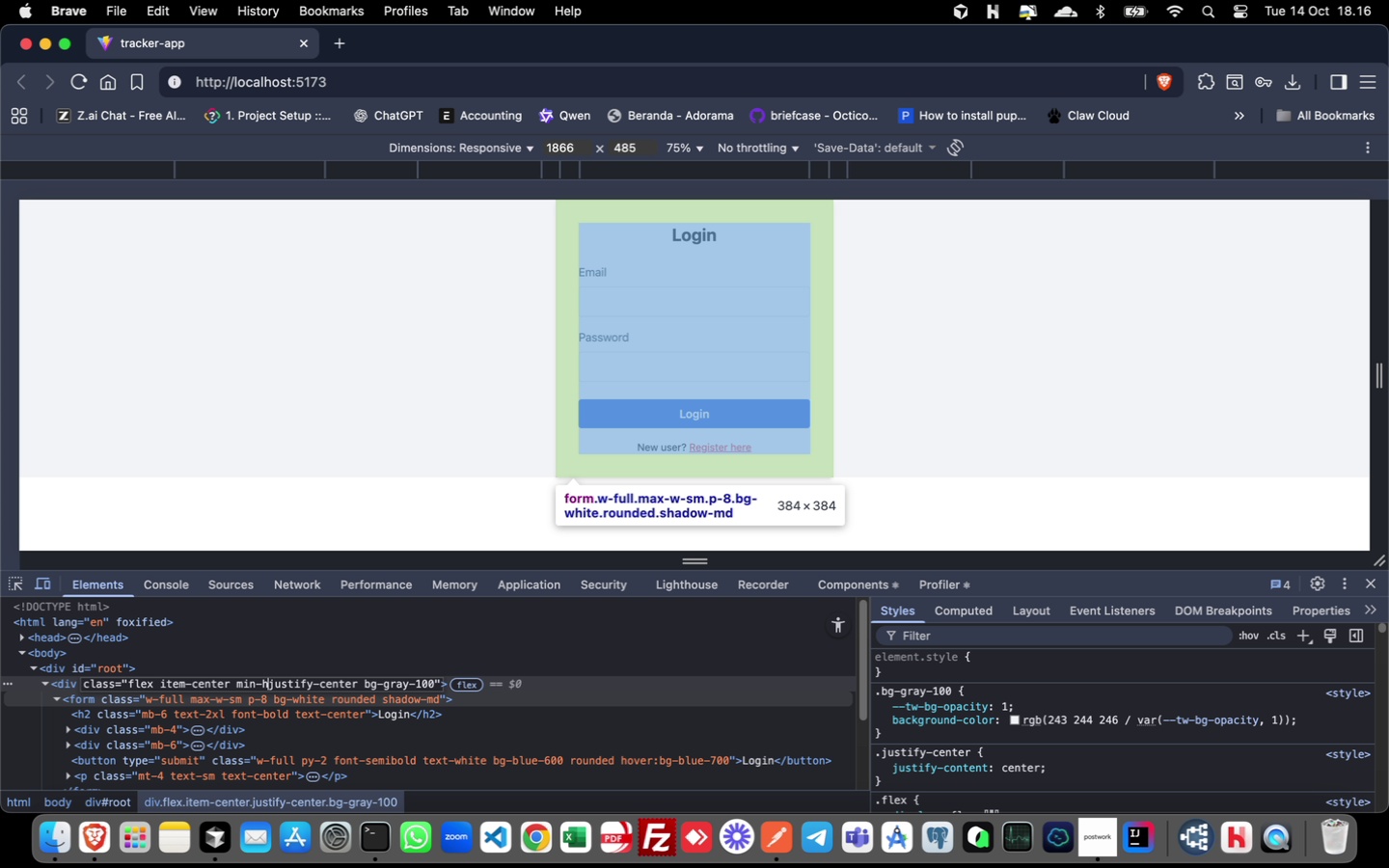 
type(-screen )
 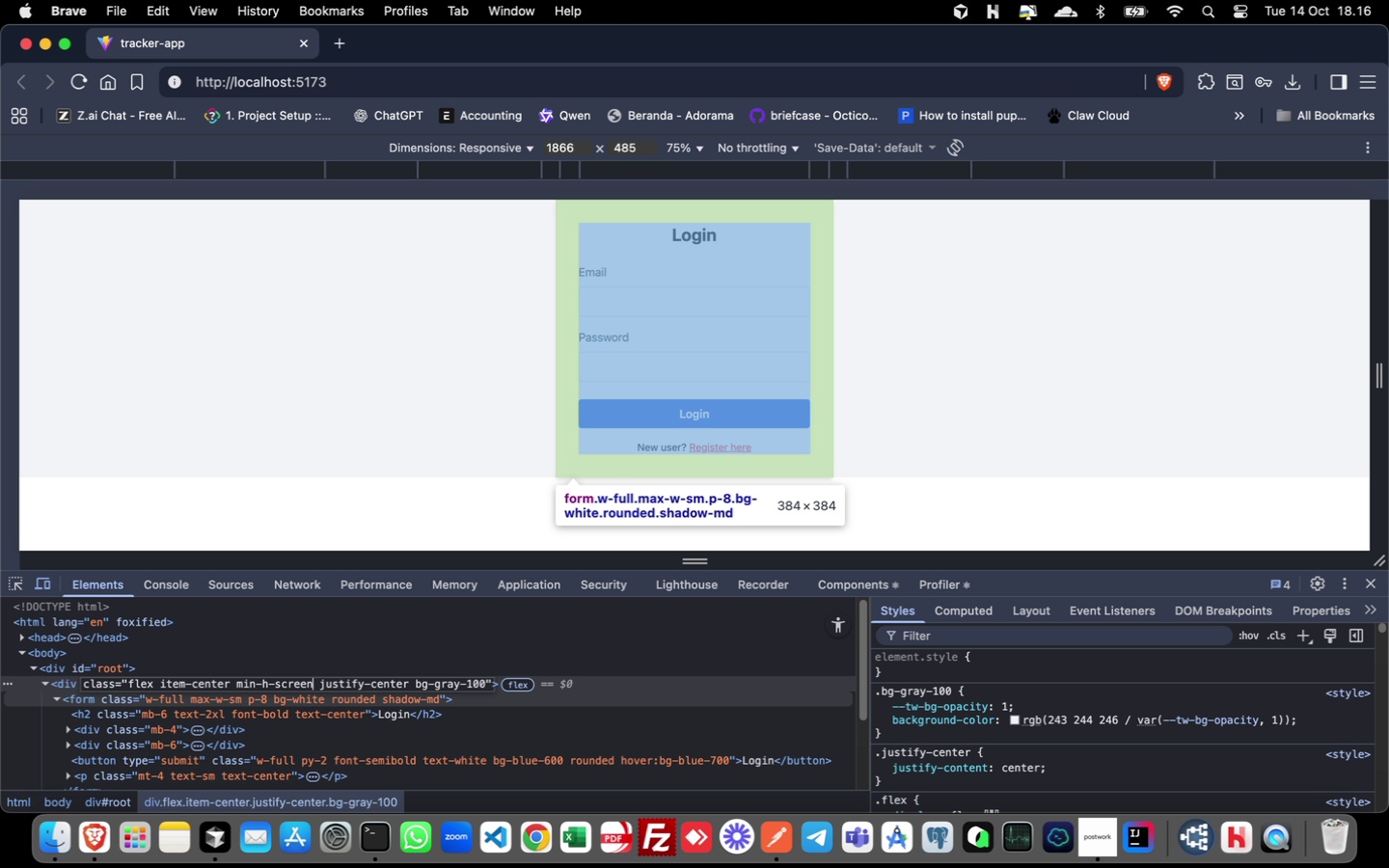 
hold_key(key=ArrowLeft, duration=1.3)
 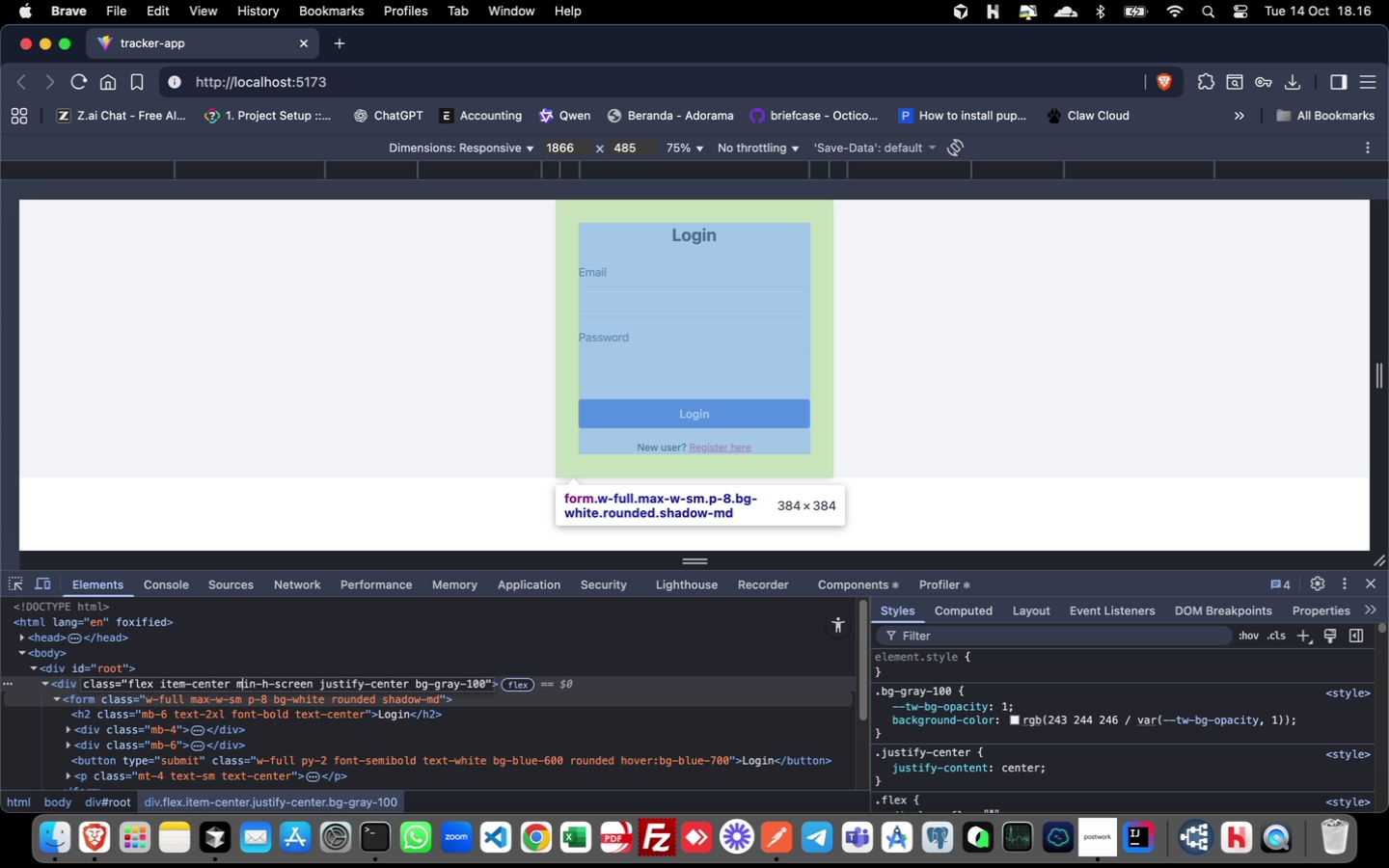 
key(ArrowLeft)
 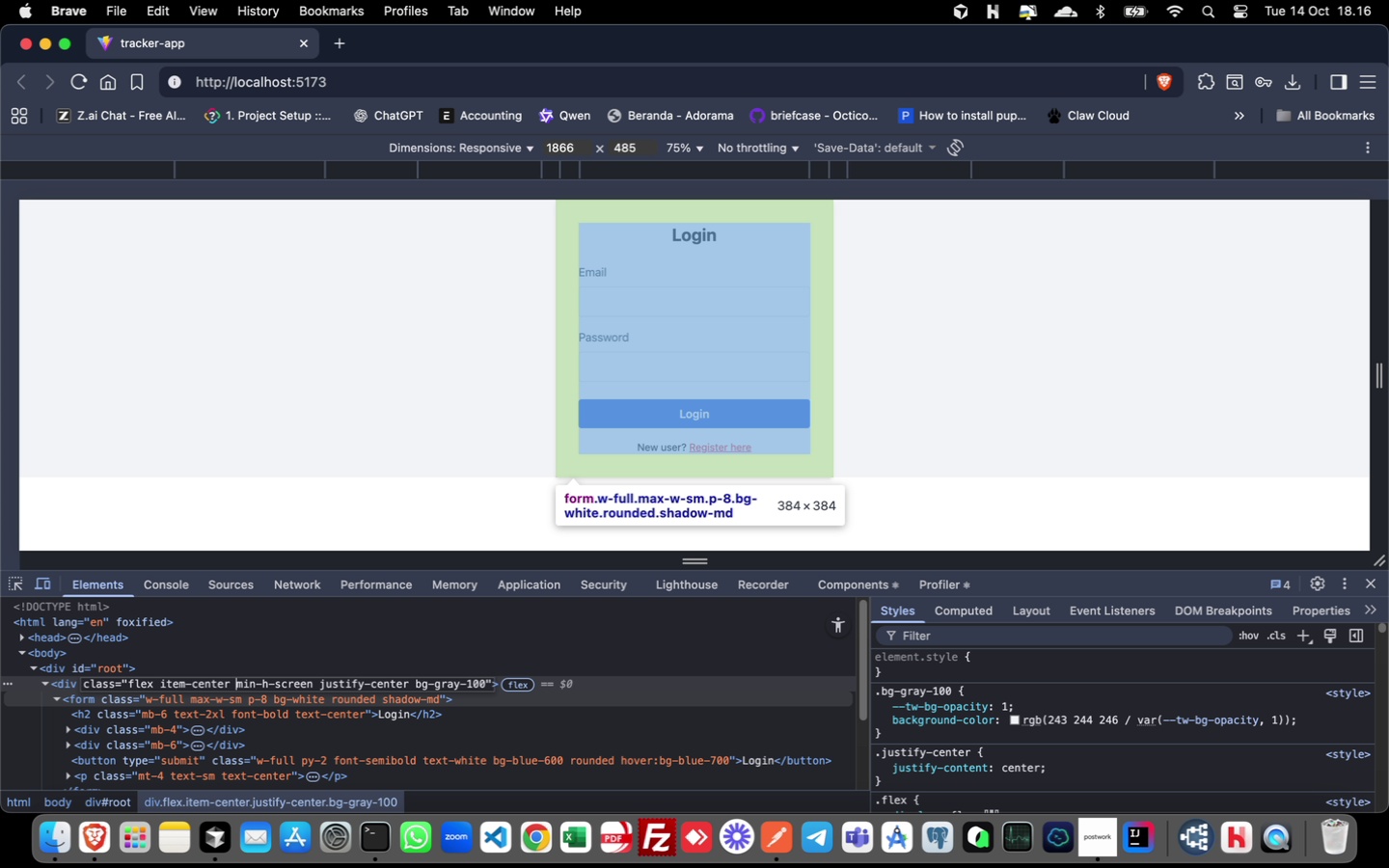 
key(ArrowLeft)
 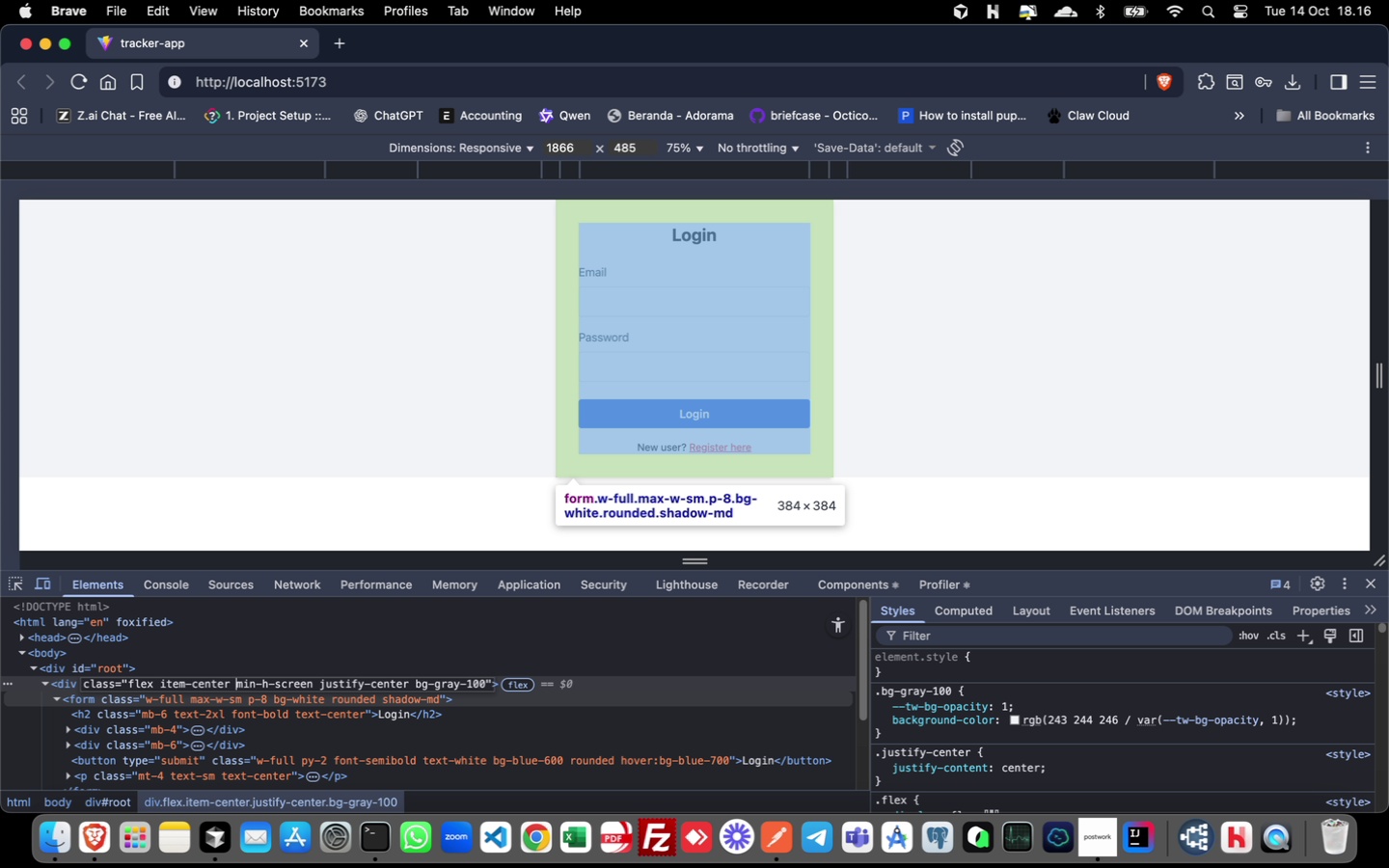 
type(justify )
key(Backspace)
type(-center )
 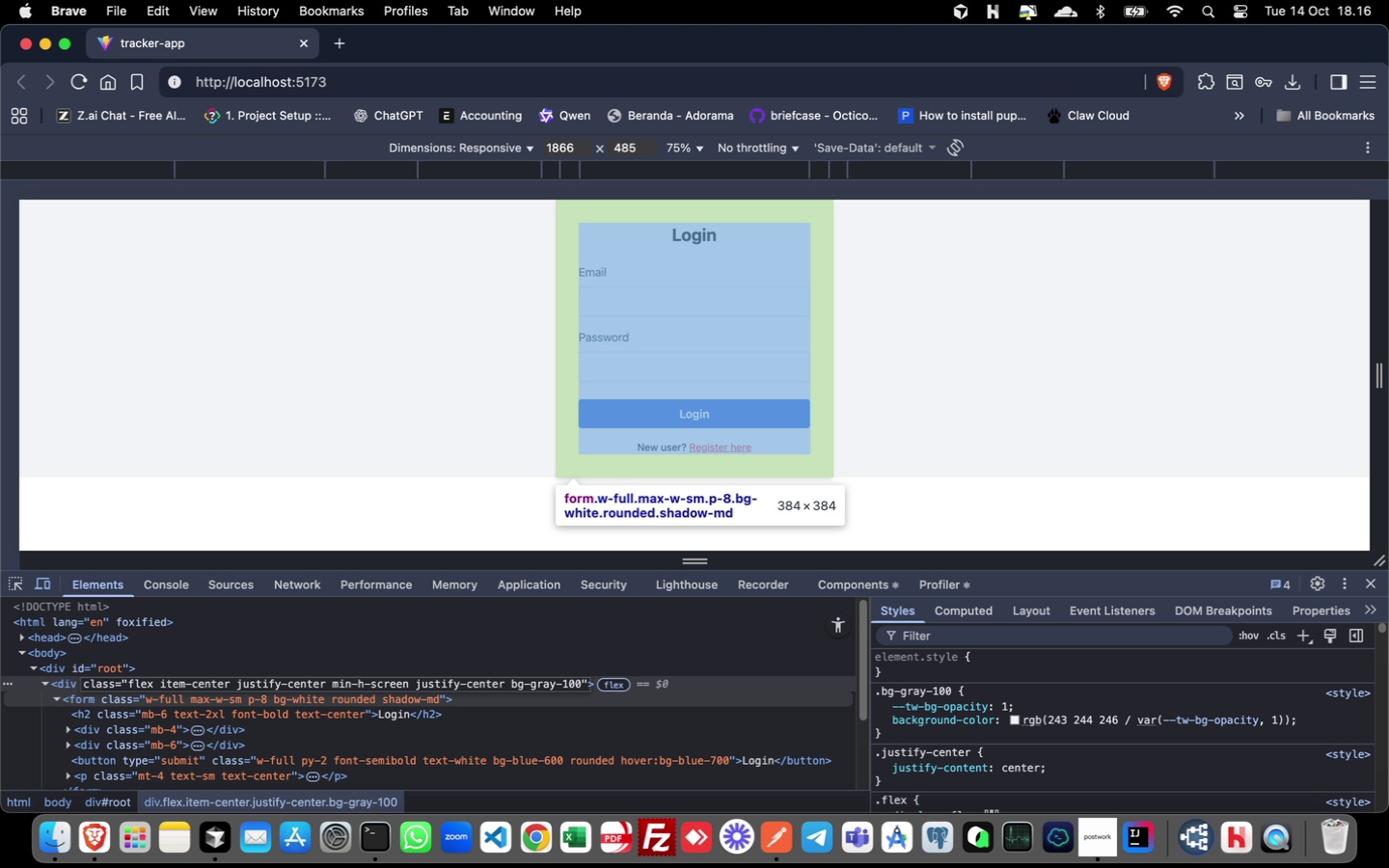 
hold_key(key=ArrowRight, duration=1.52)
 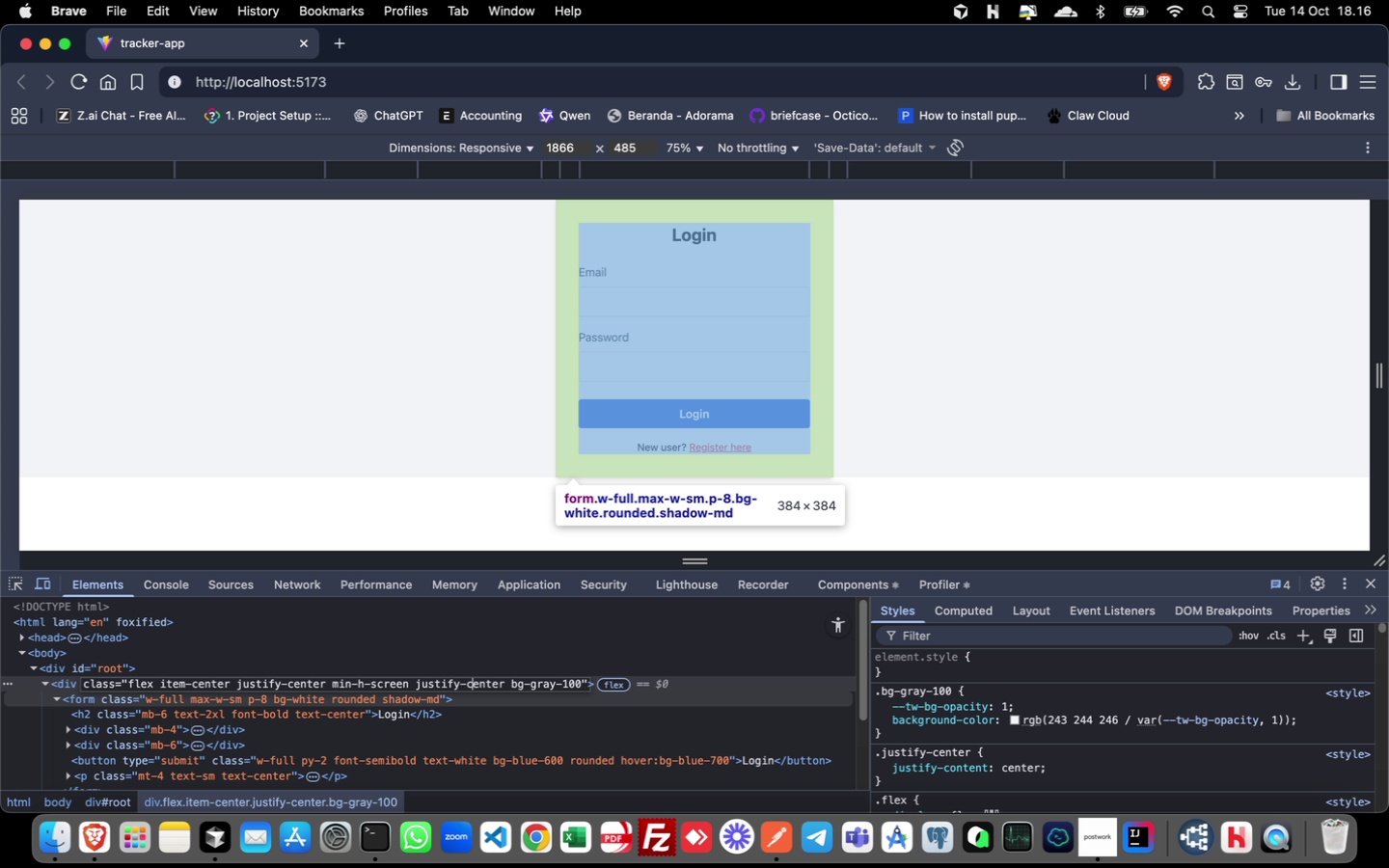 
hold_key(key=ArrowRight, duration=1.07)
 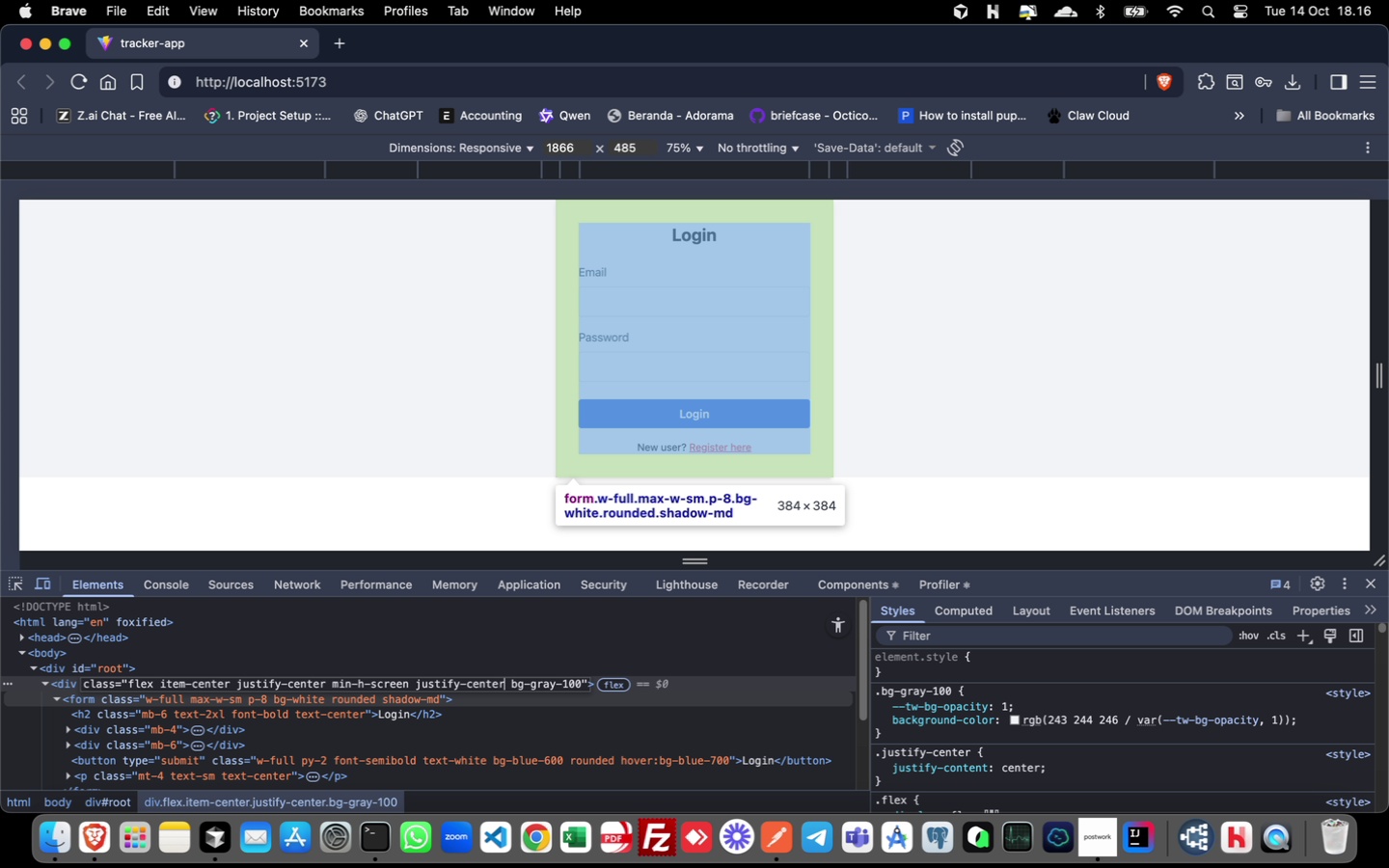 
key(ArrowRight)
 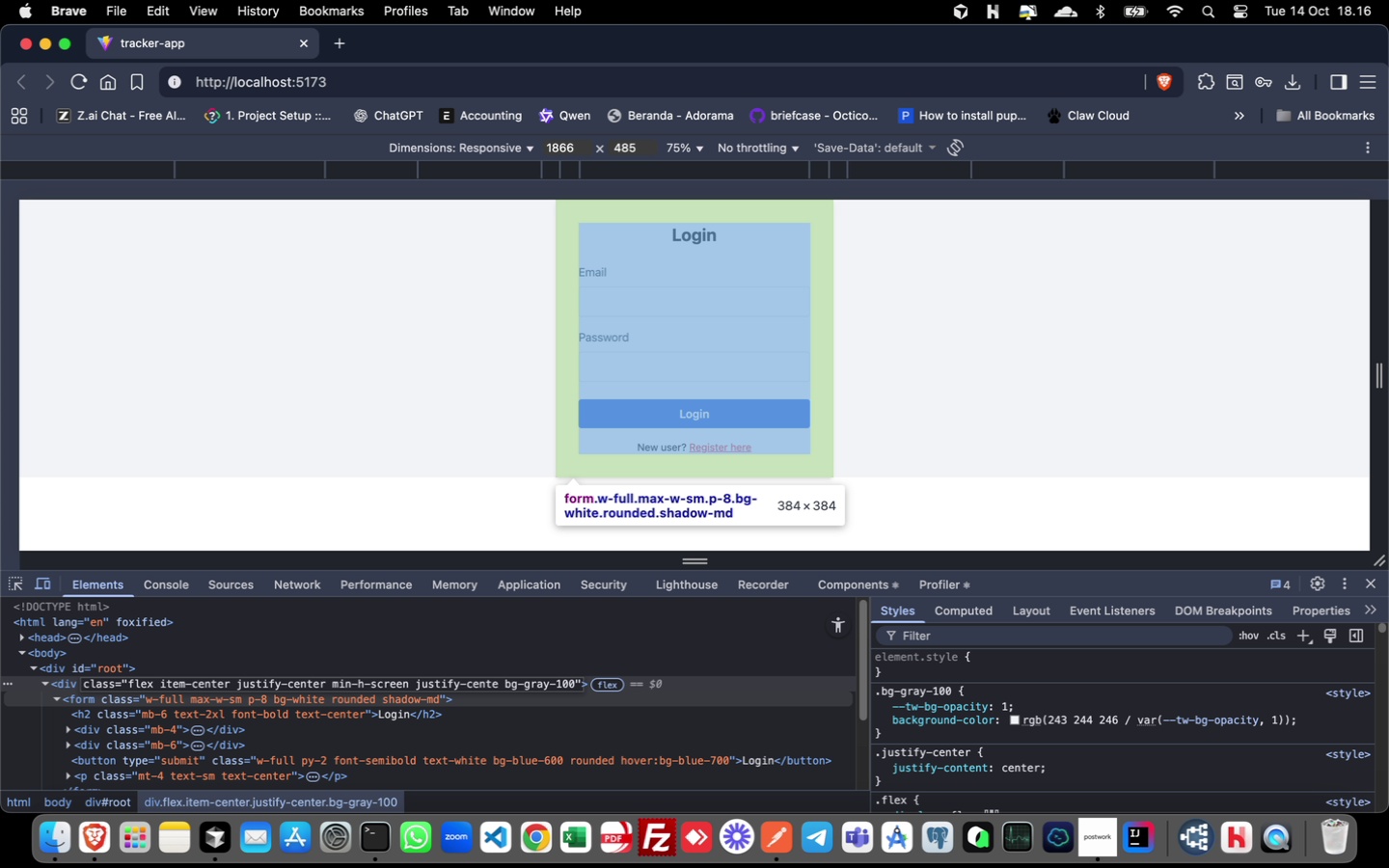 
key(Backspace)
 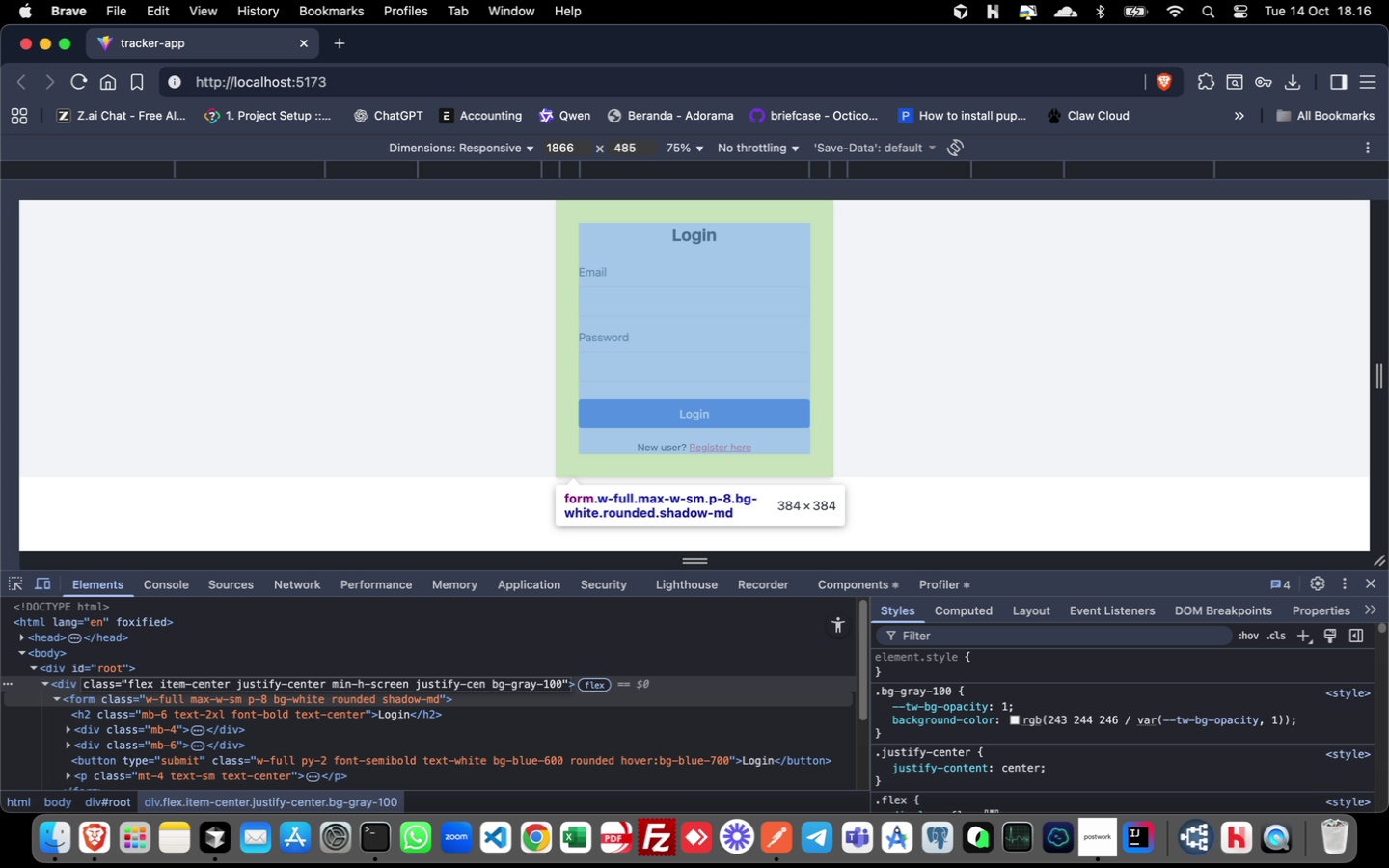 
key(Backspace)
 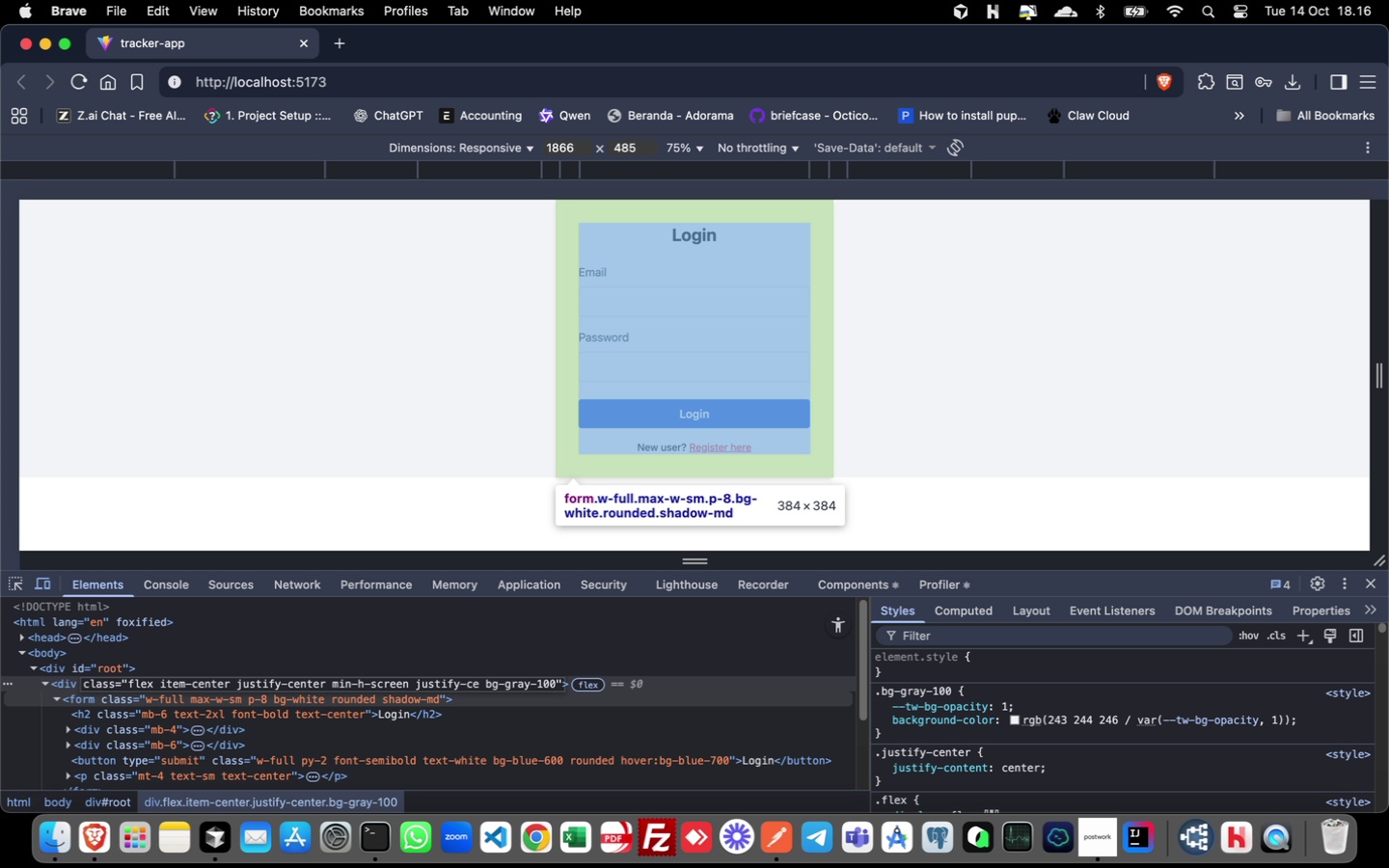 
key(Backspace)
 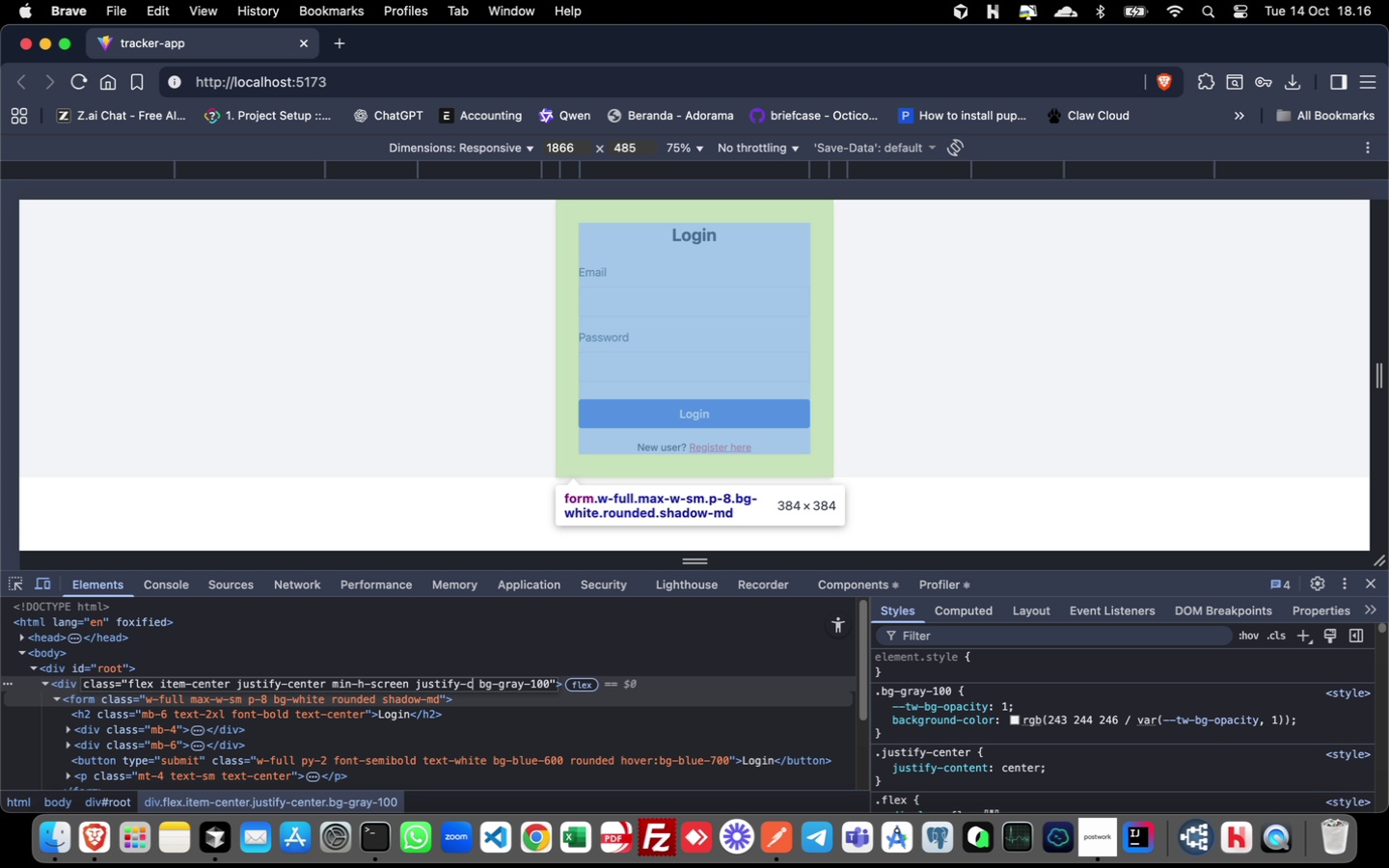 
key(Backspace)
 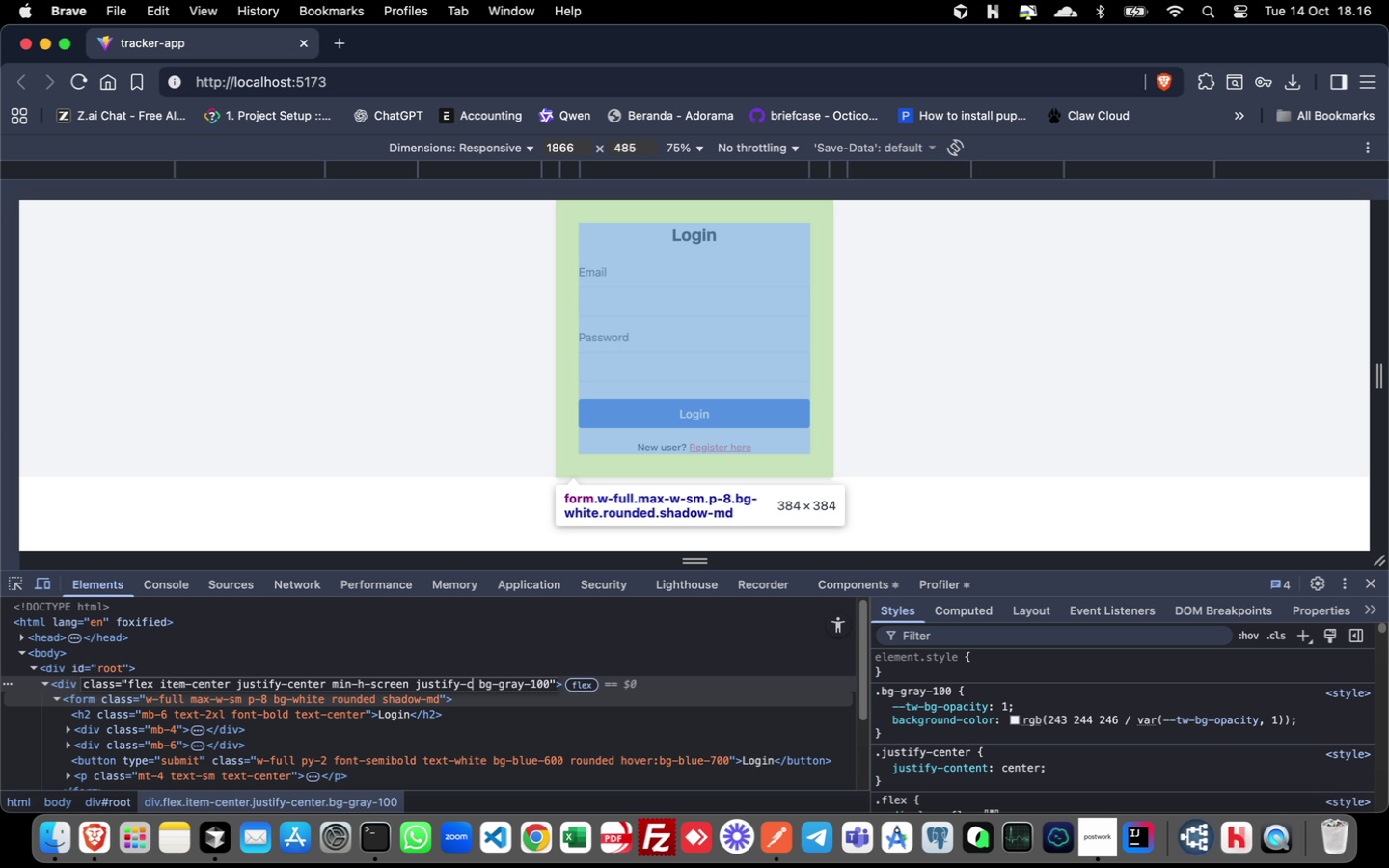 
key(Backspace)
 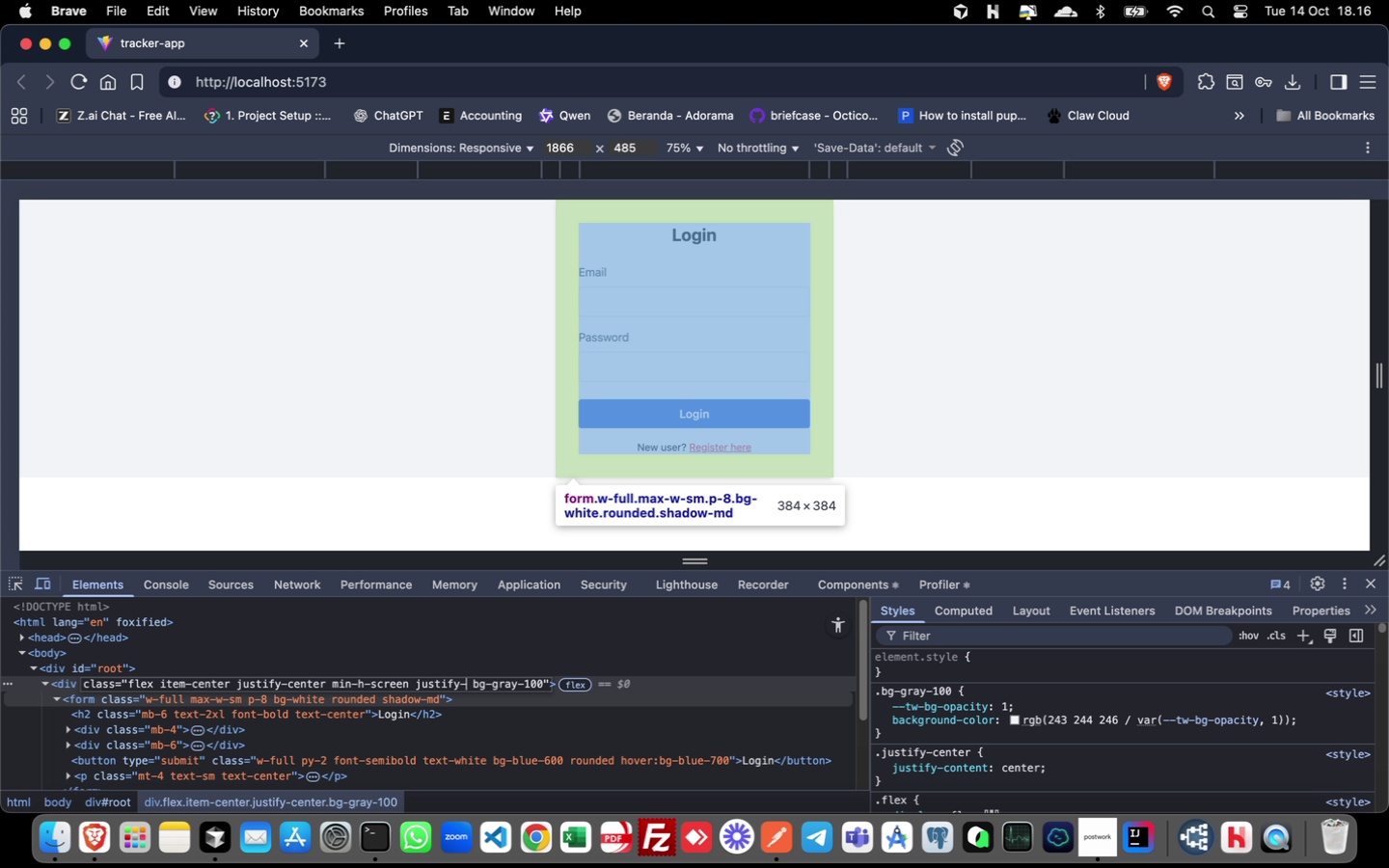 
key(Backspace)
 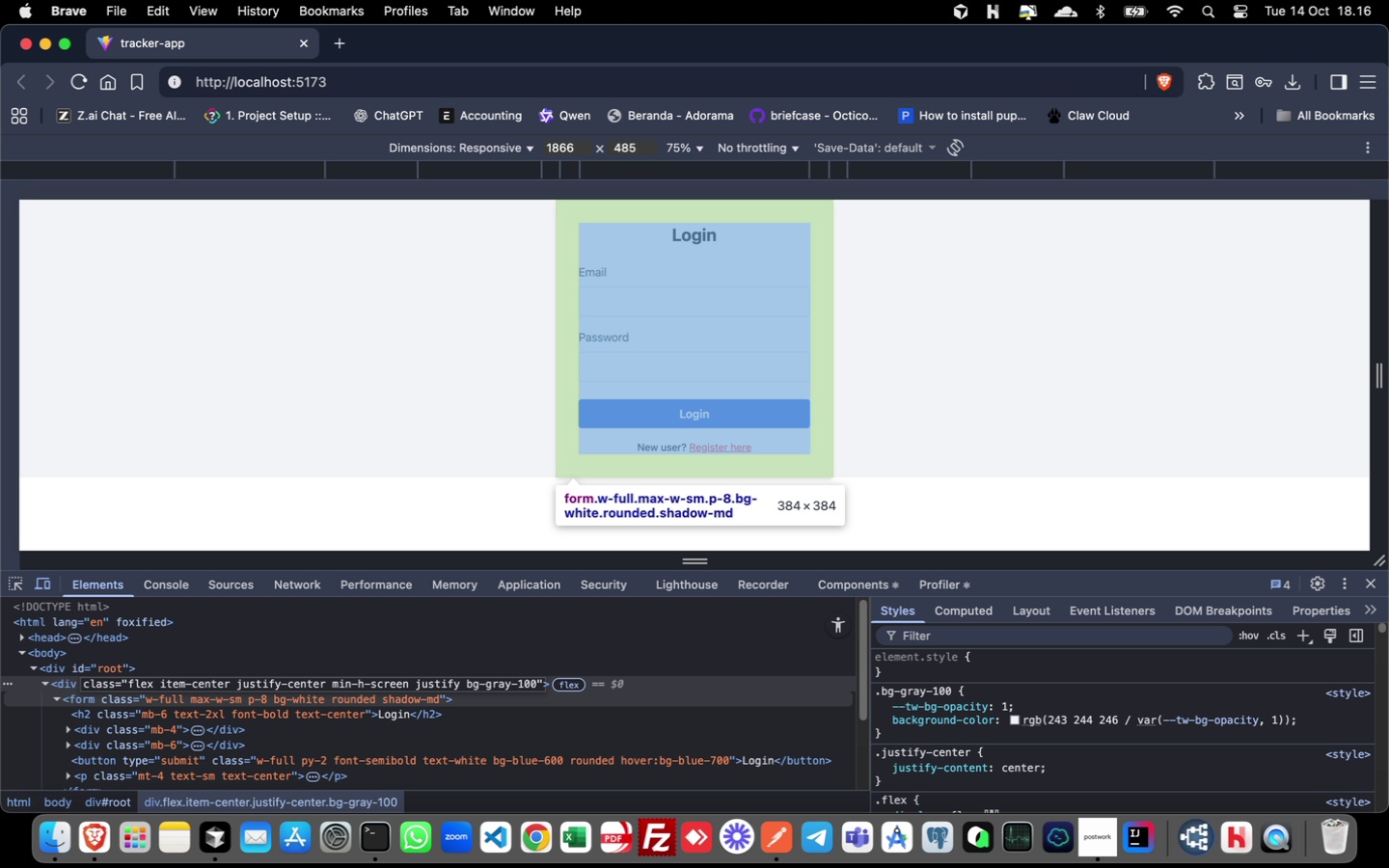 
key(Backspace)
 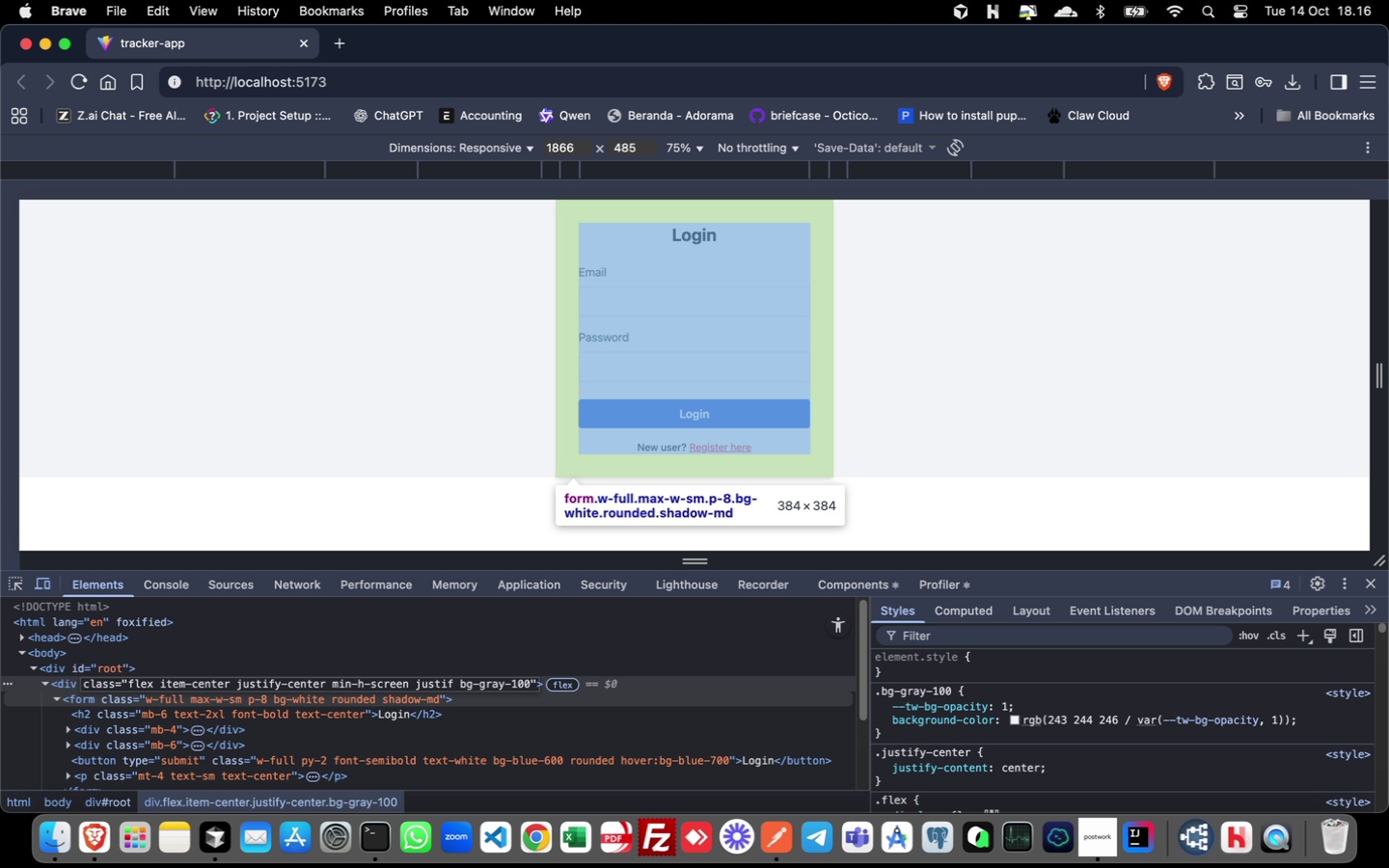 
key(Backspace)
 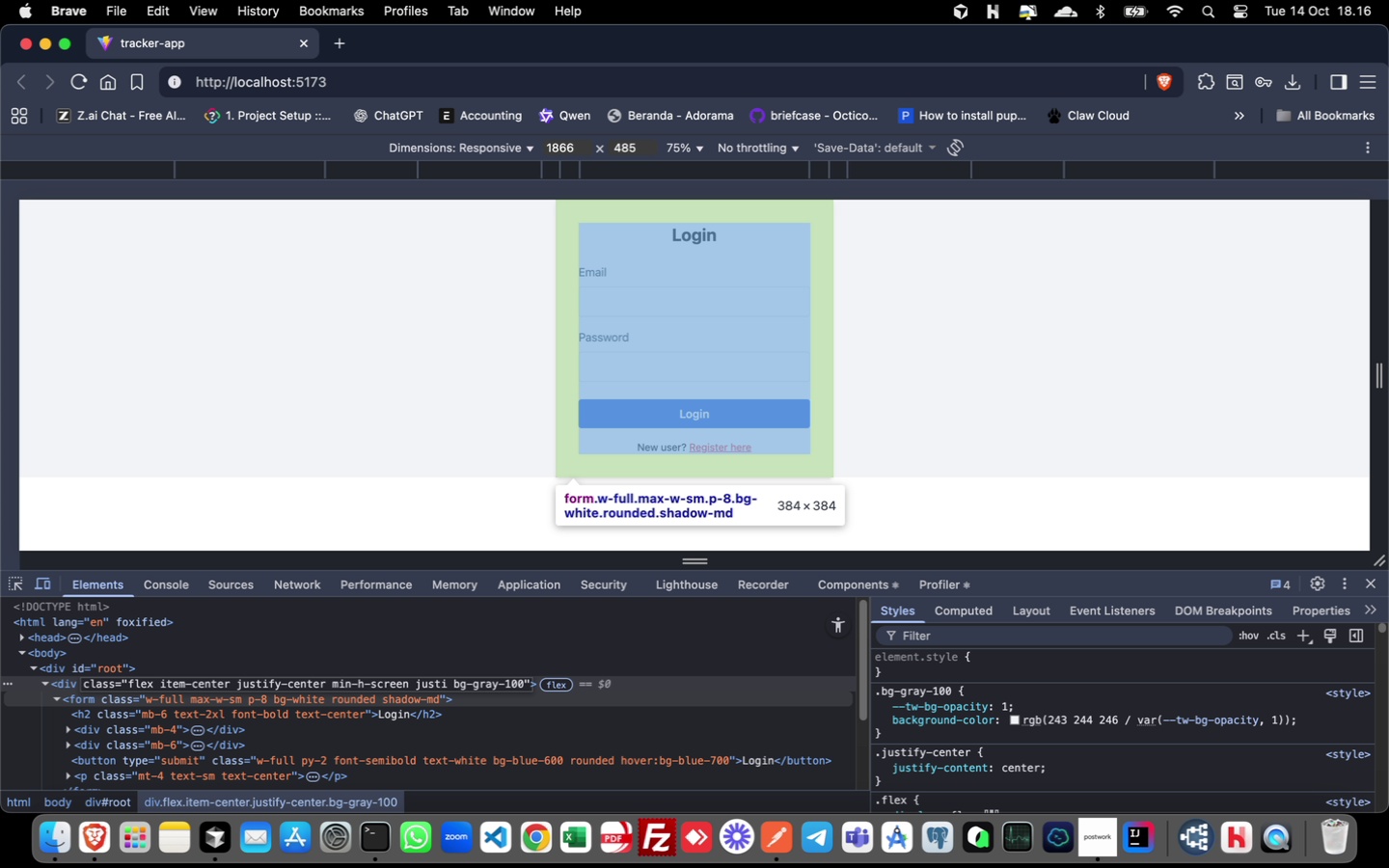 
key(Backspace)
 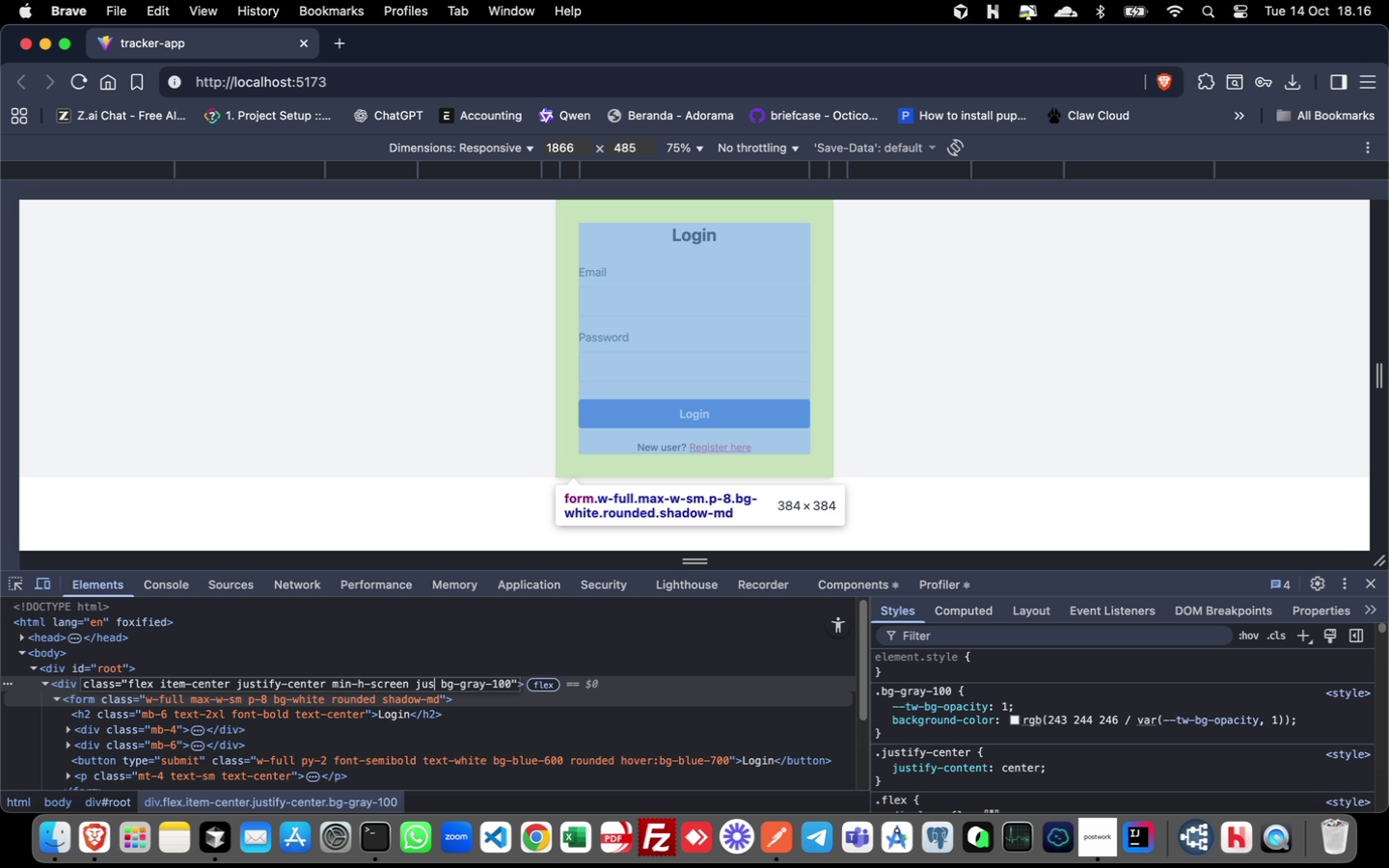 
key(Backspace)
 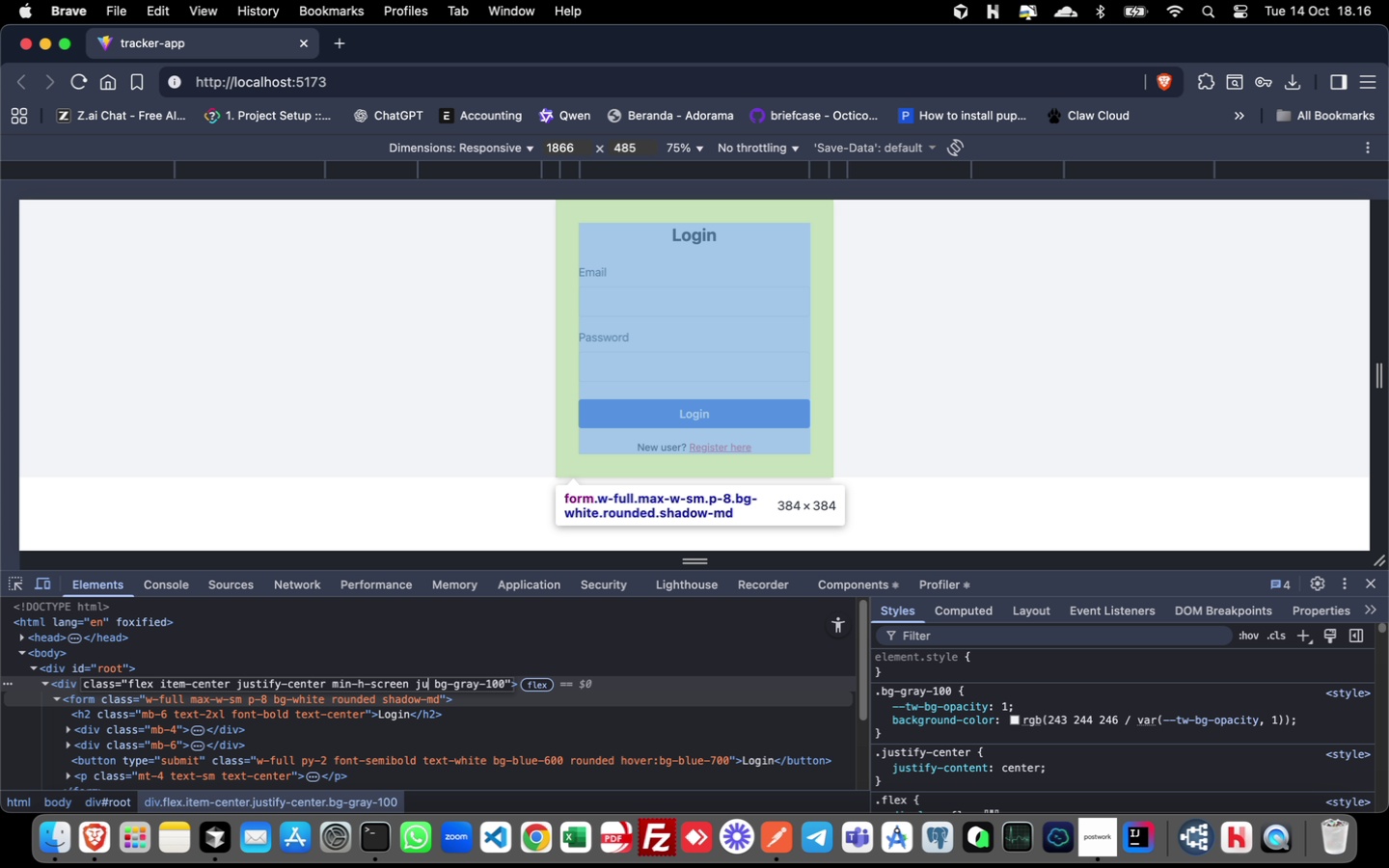 
key(Backspace)
 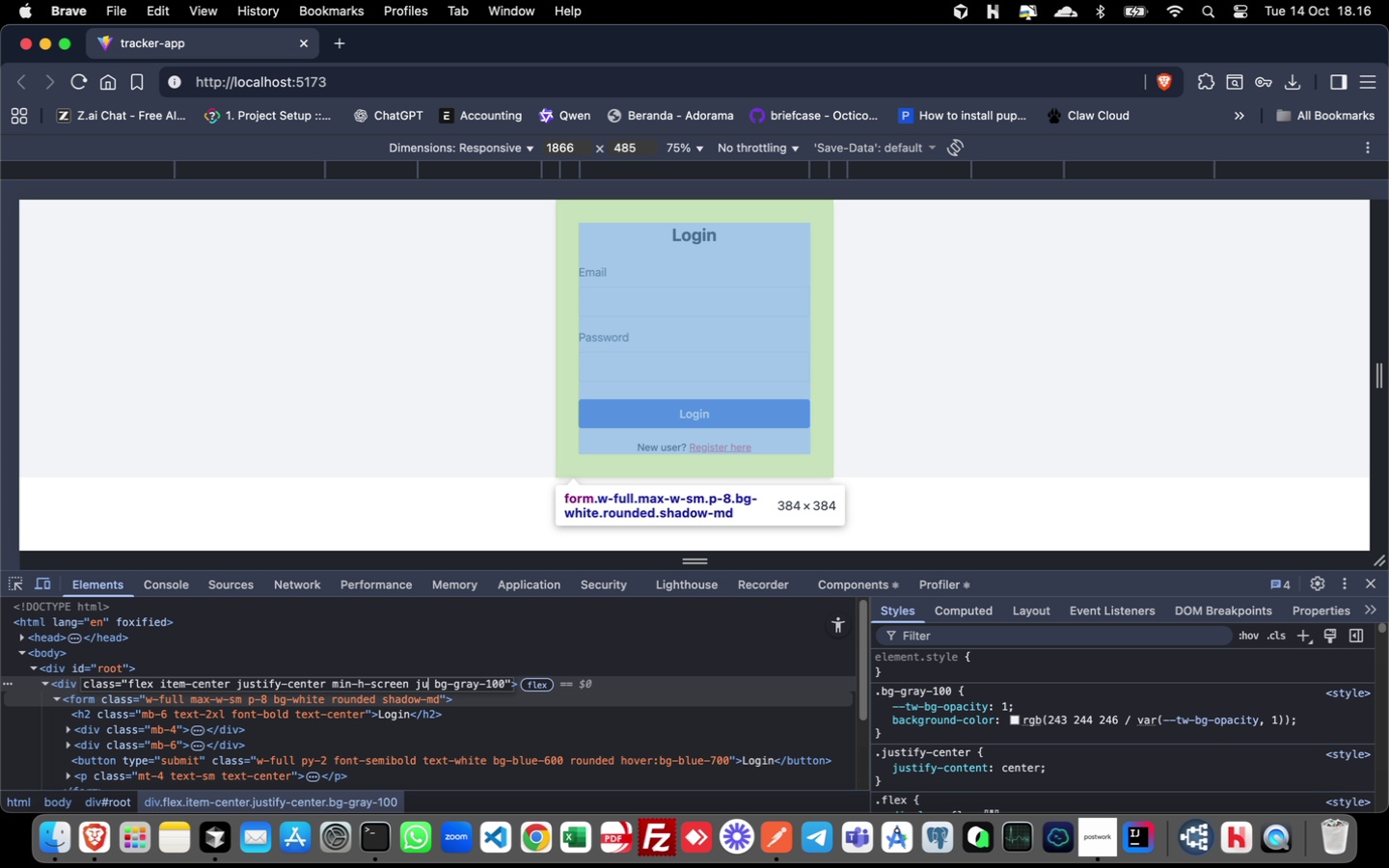 
key(Backspace)
 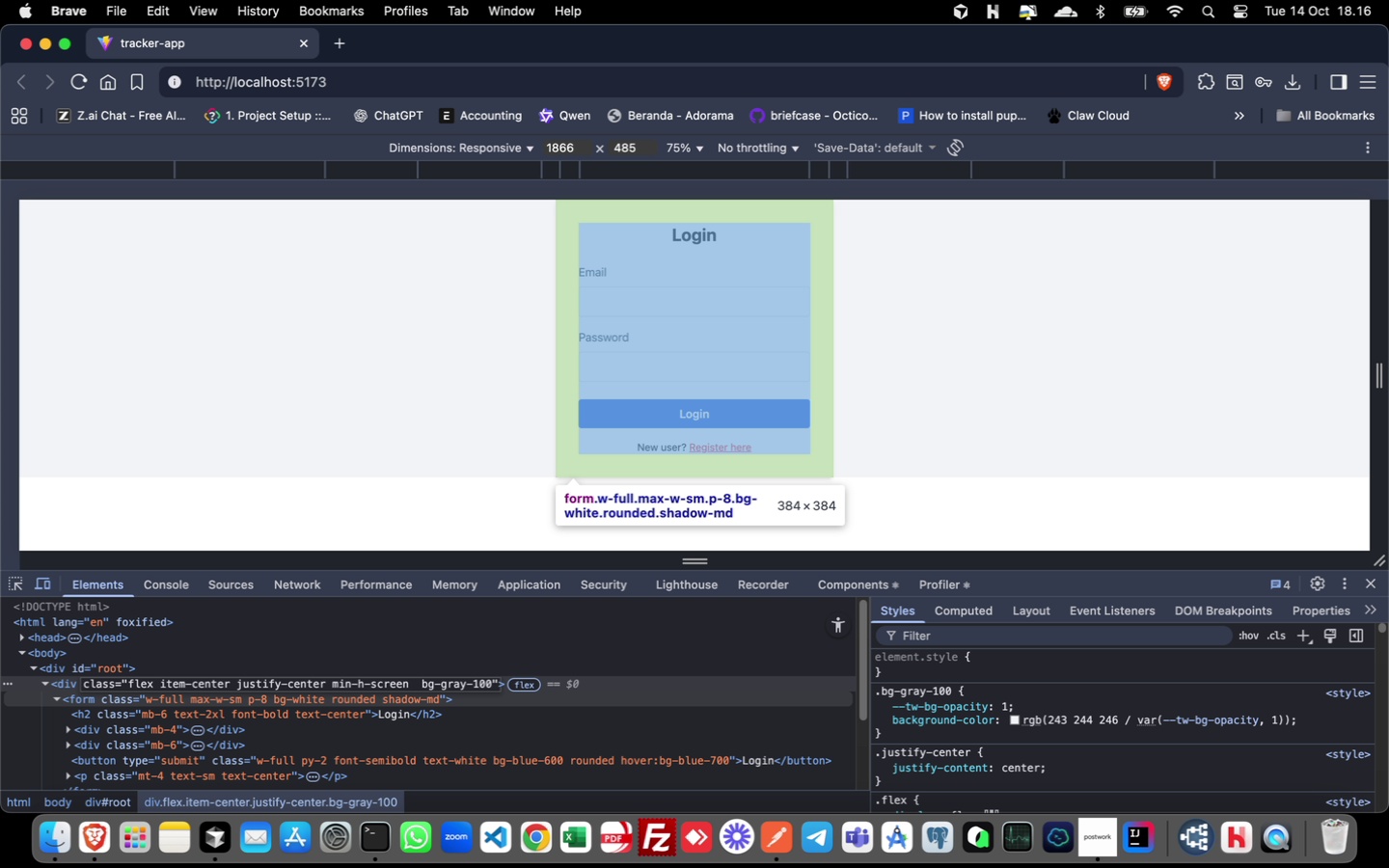 
key(Backspace)
 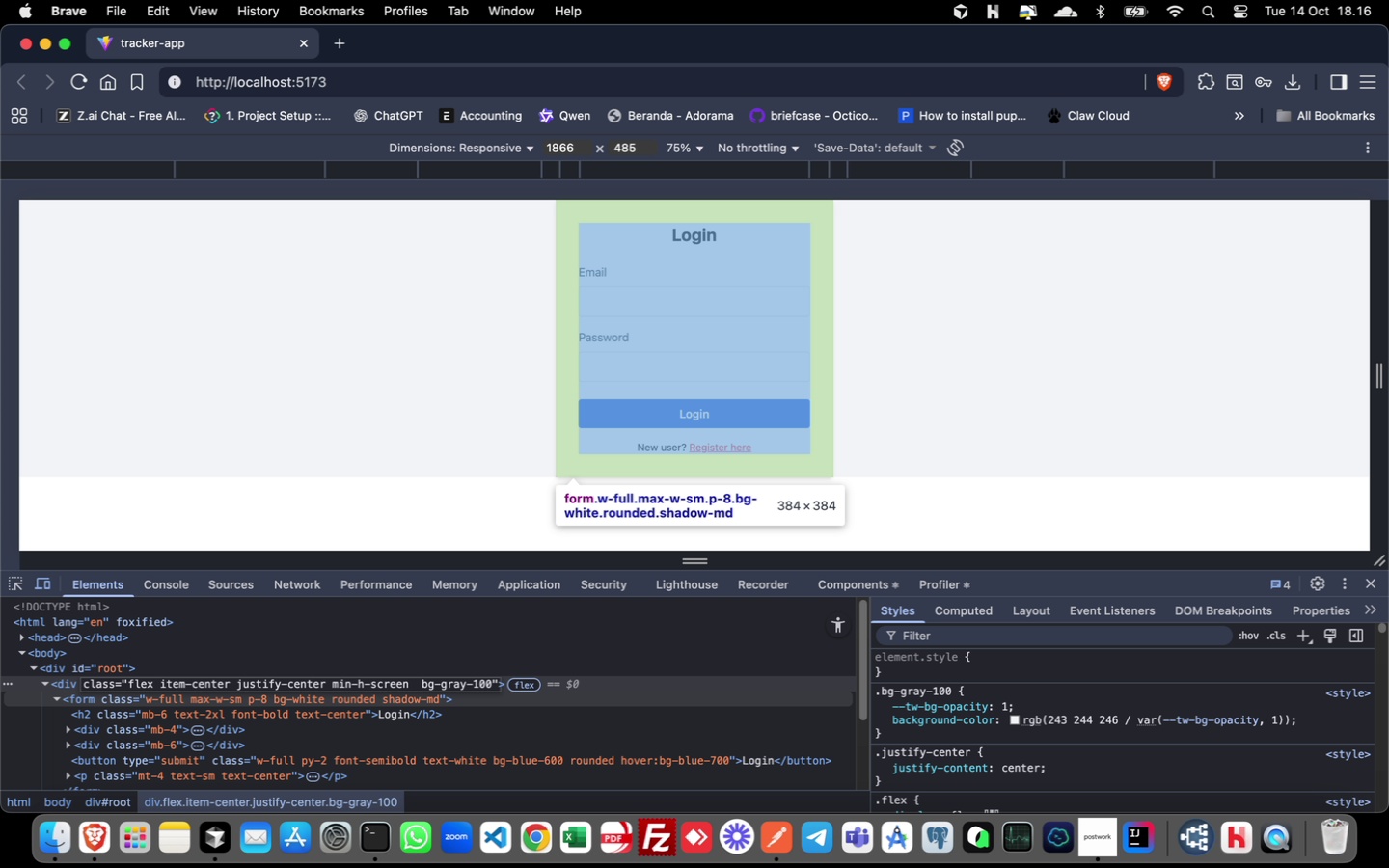 
key(Backspace)
 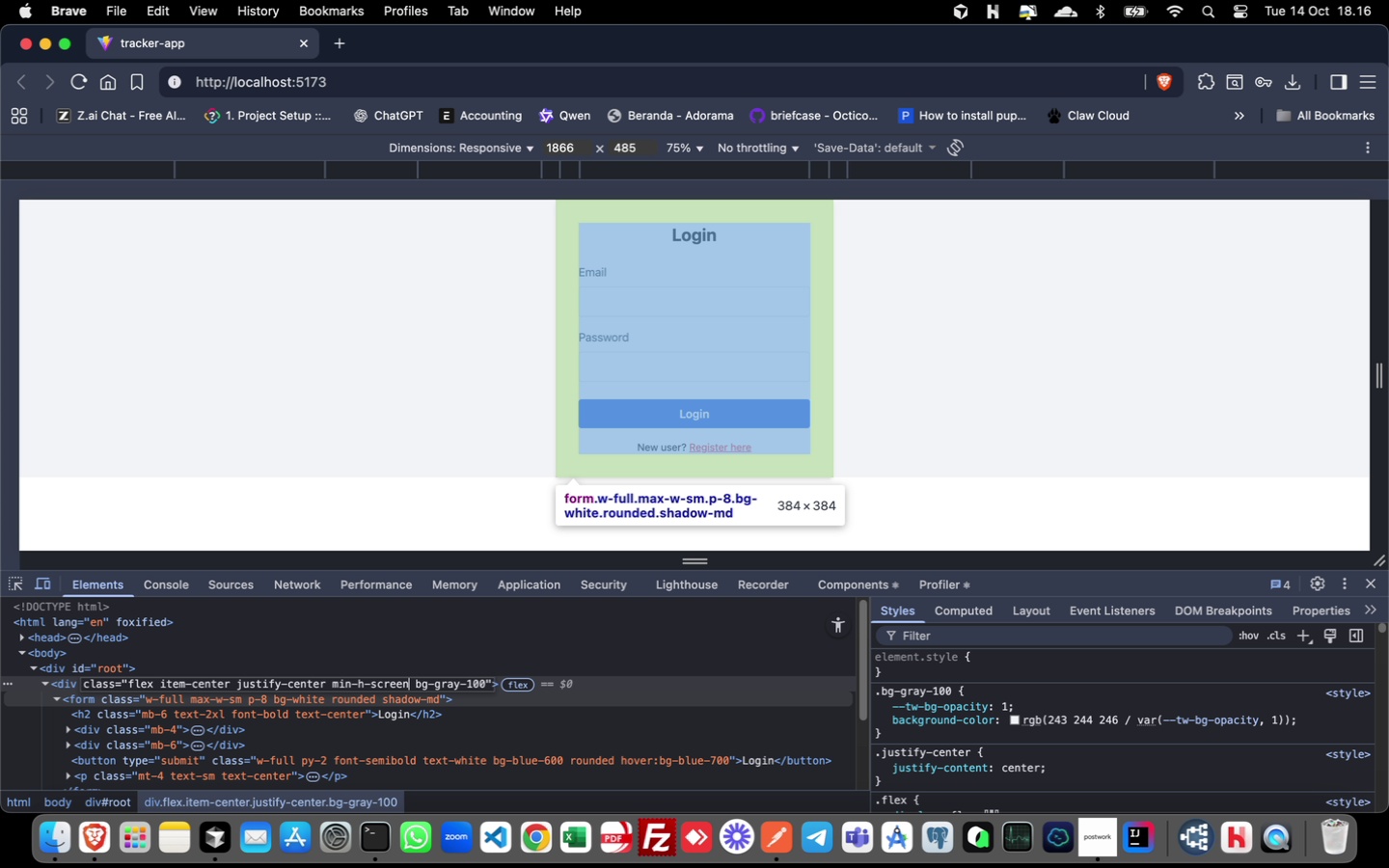 
key(Backspace)
 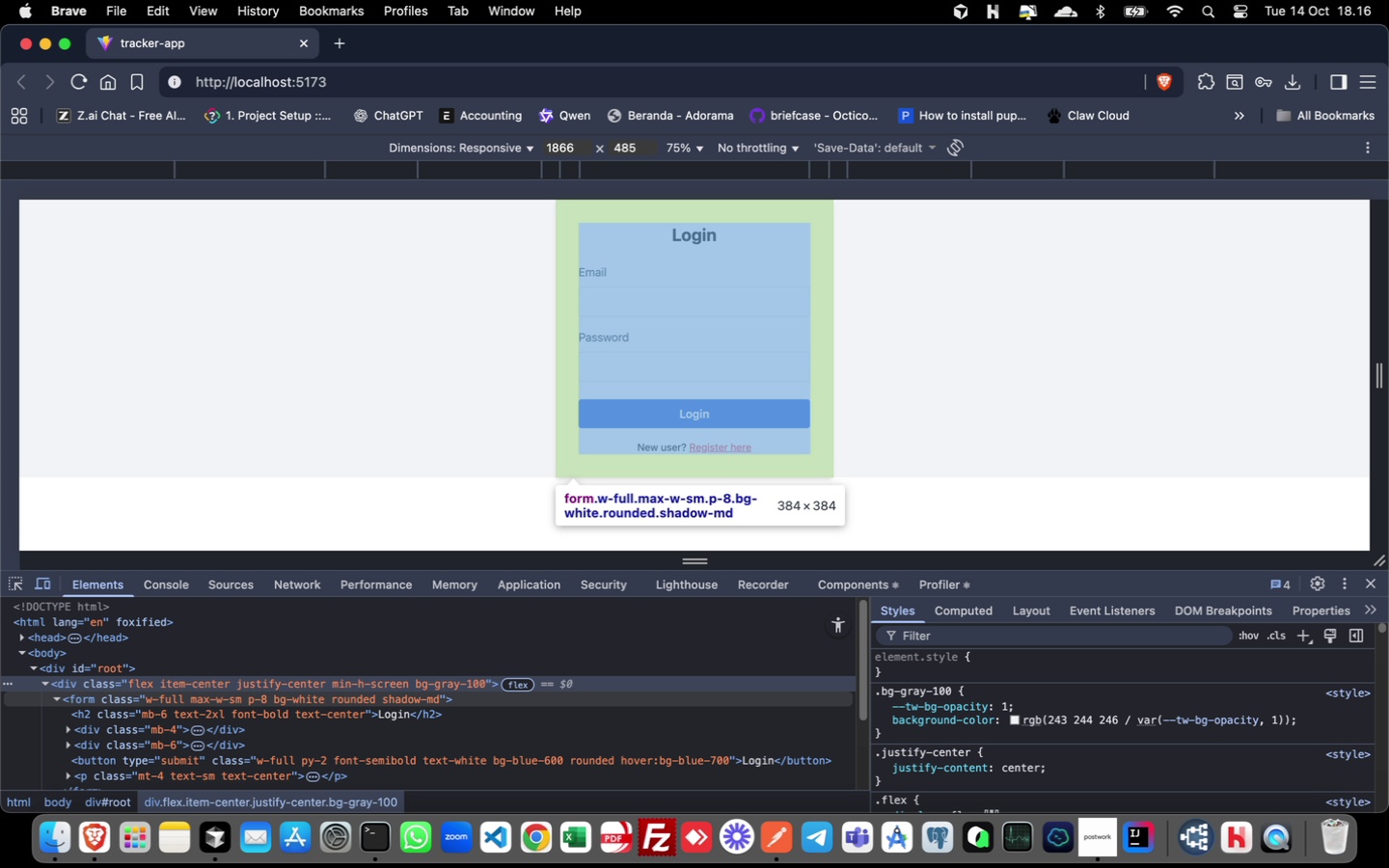 
key(Enter)
 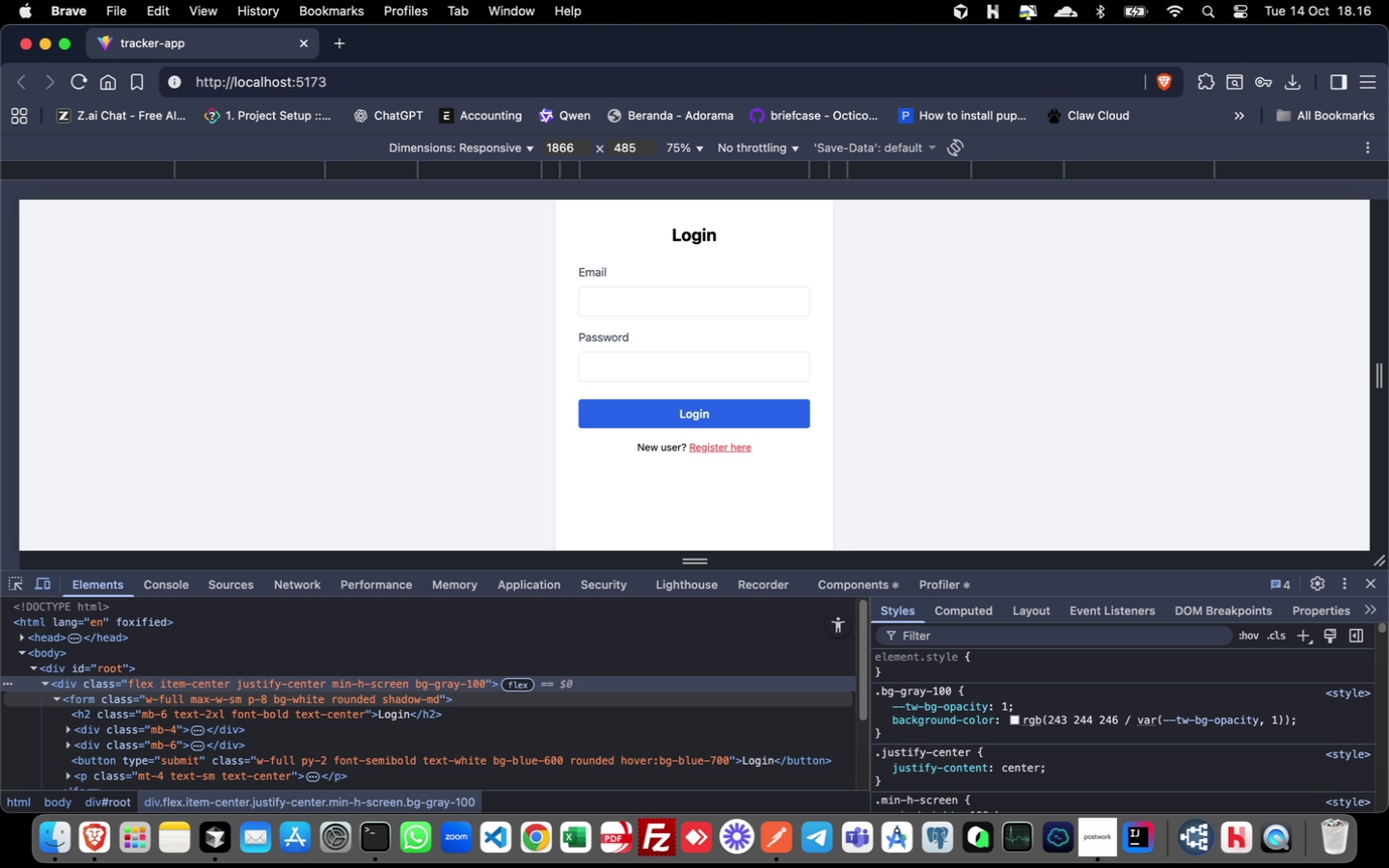 
wait(9.12)
 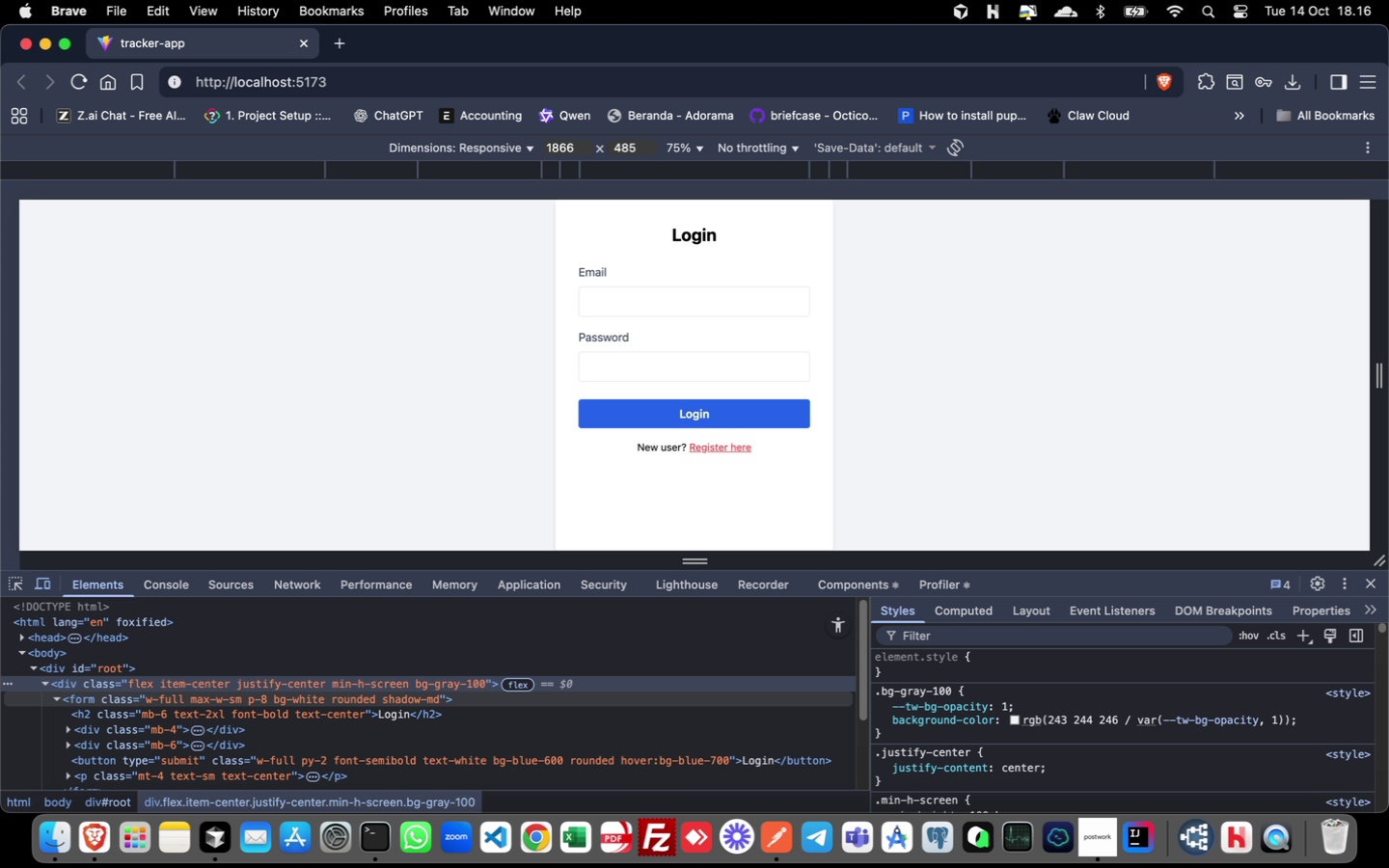 
double_click([379, 687])
 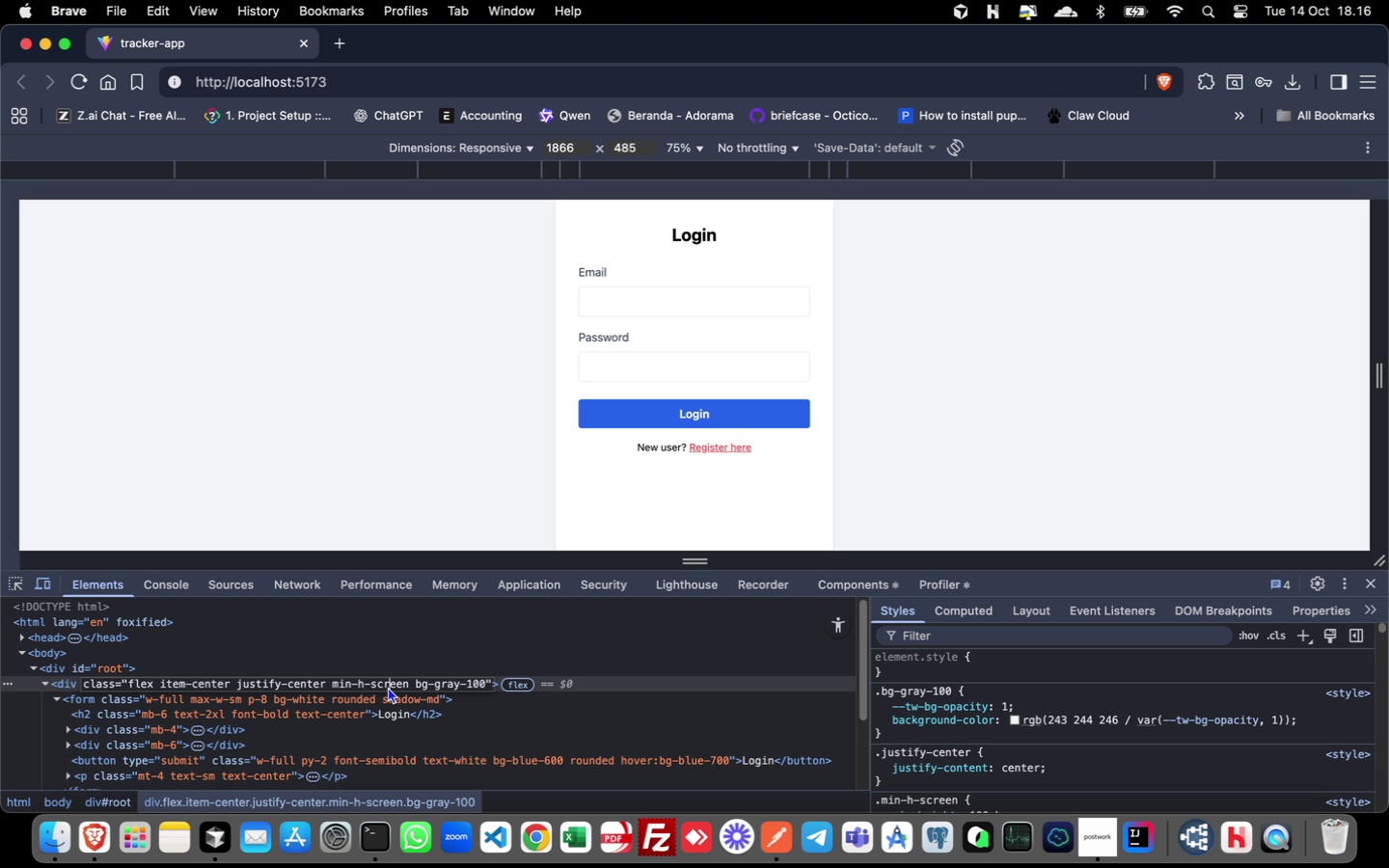 
left_click([388, 687])
 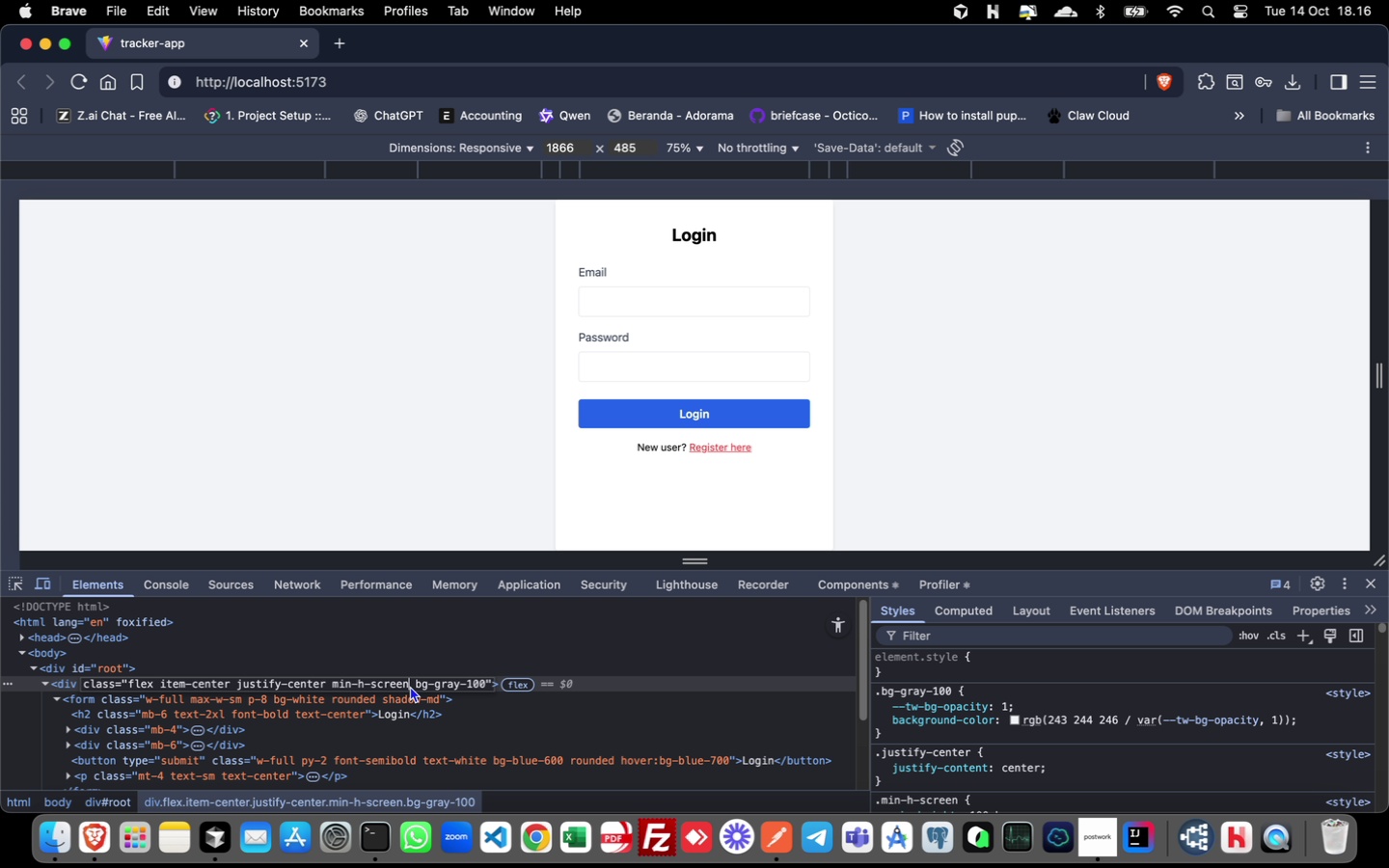 
left_click_drag(start_coordinate=[410, 686], to_coordinate=[369, 685])
 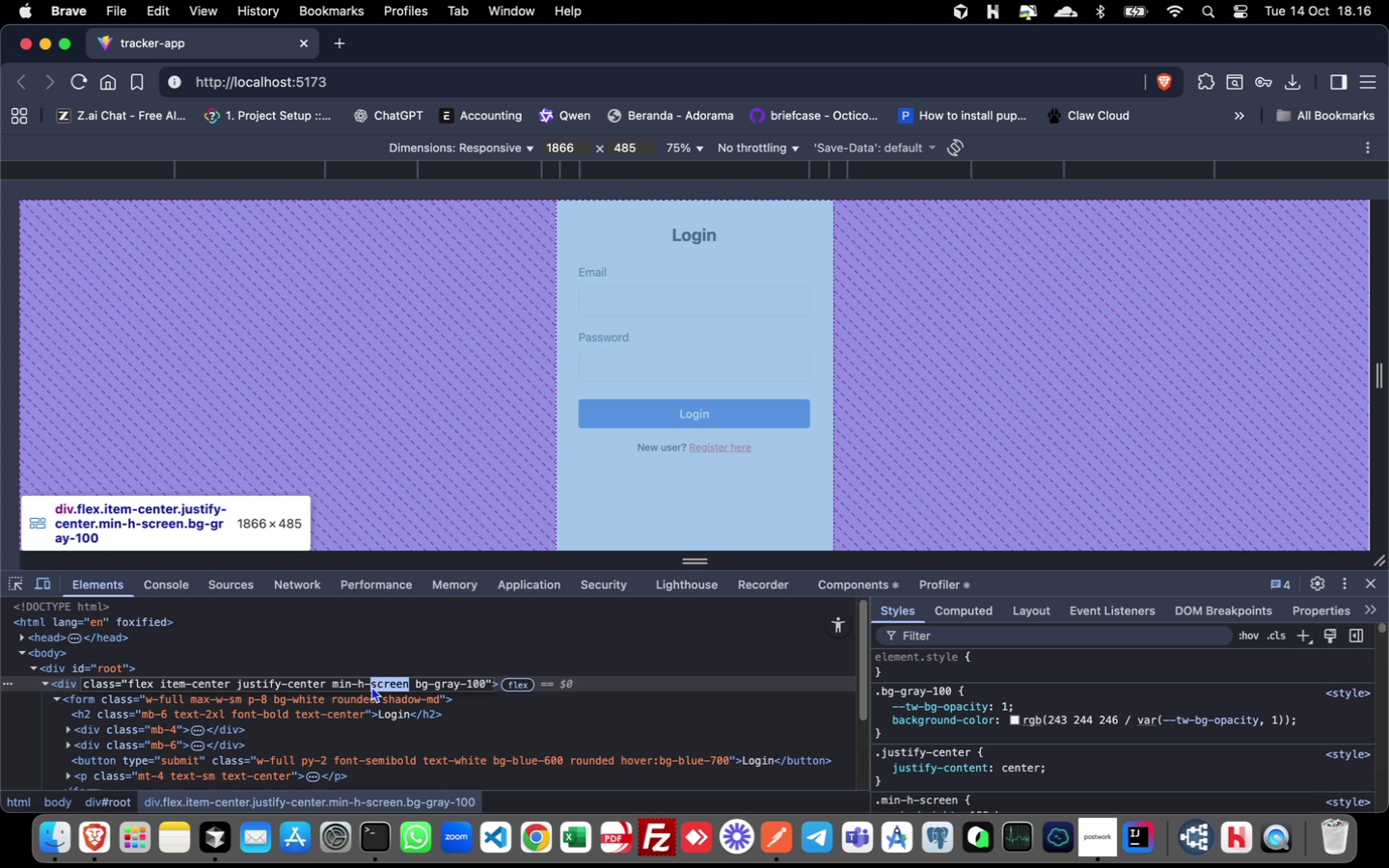 
key(Backspace)
 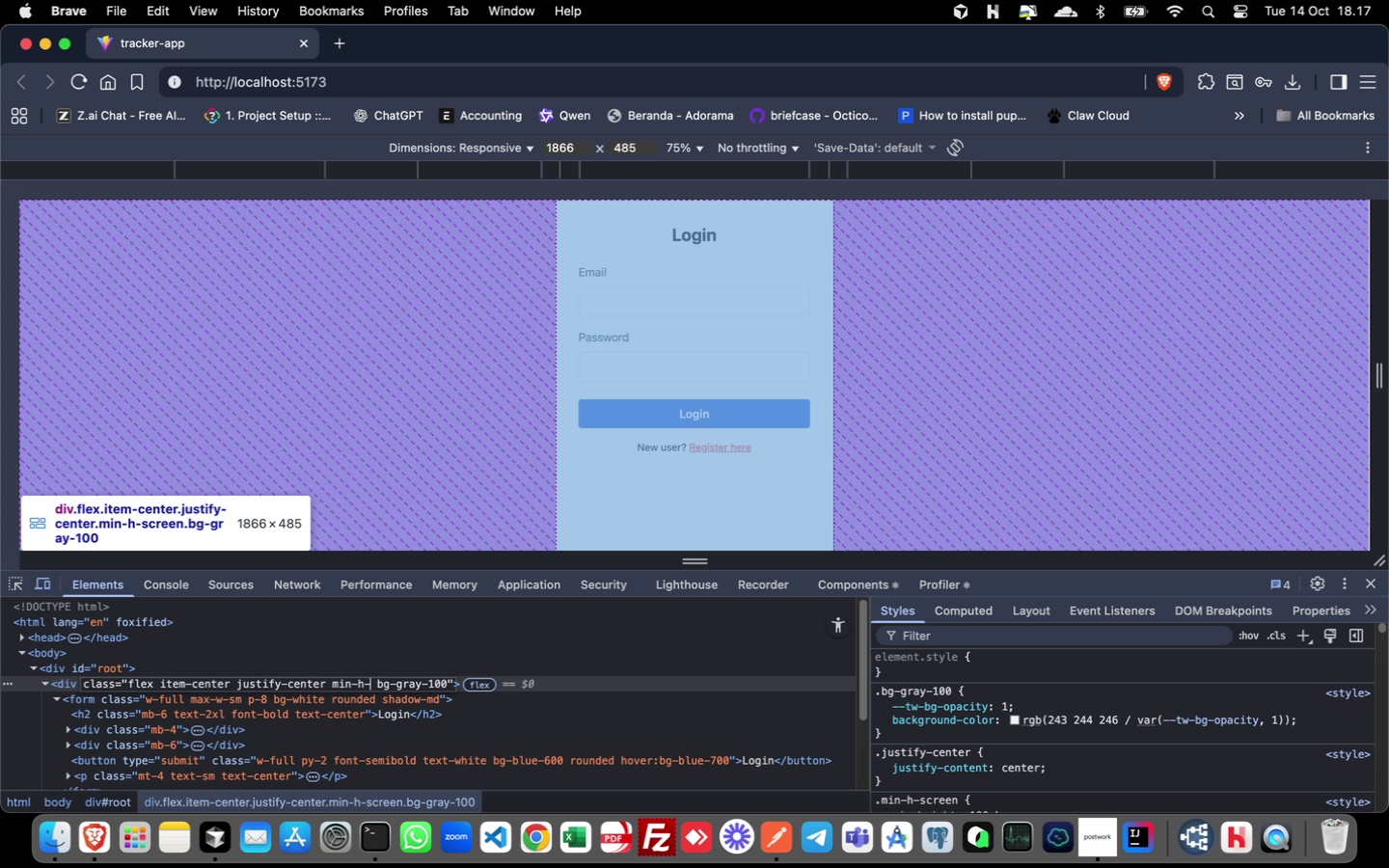 
wait(9.12)
 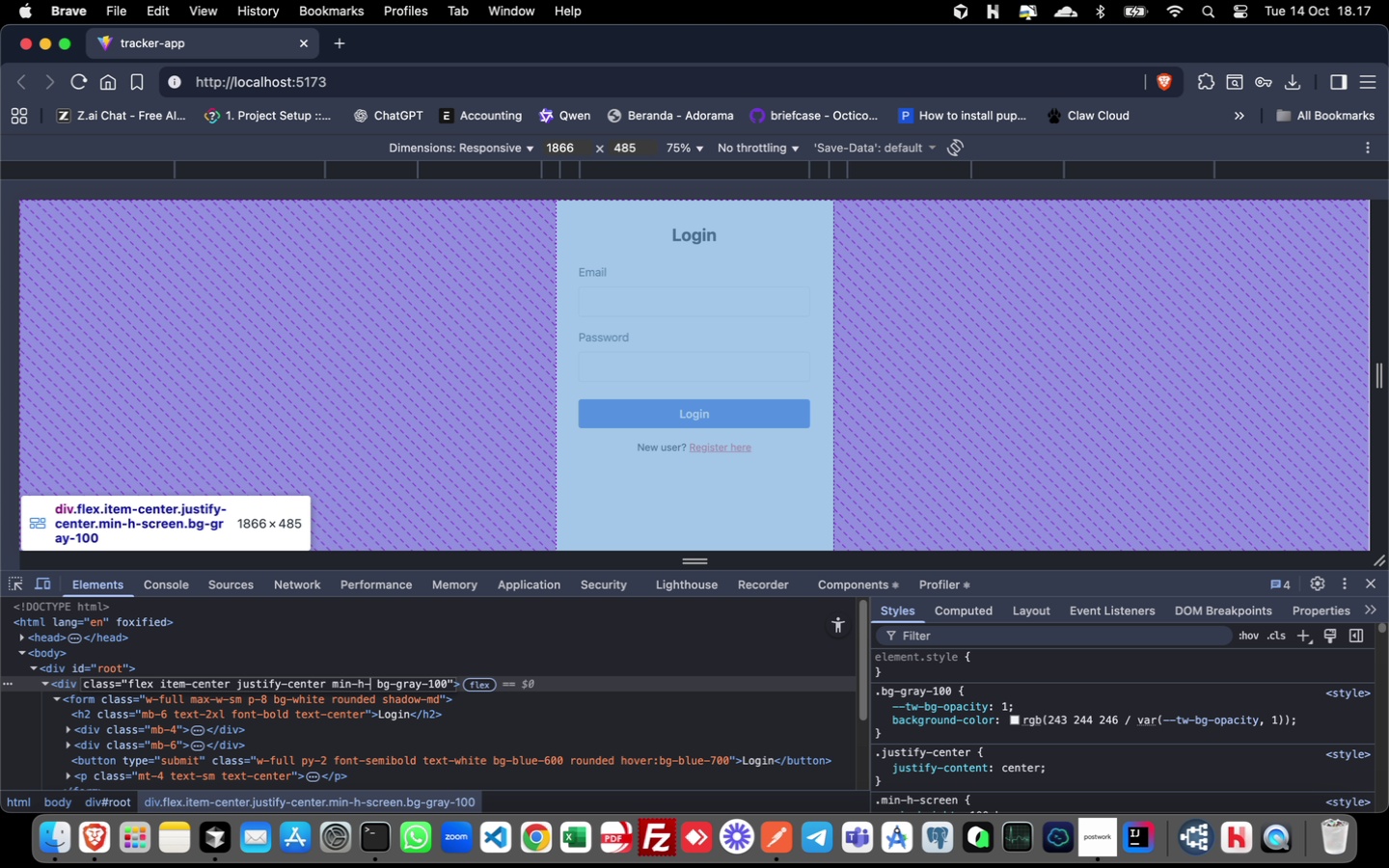 
type(100)
 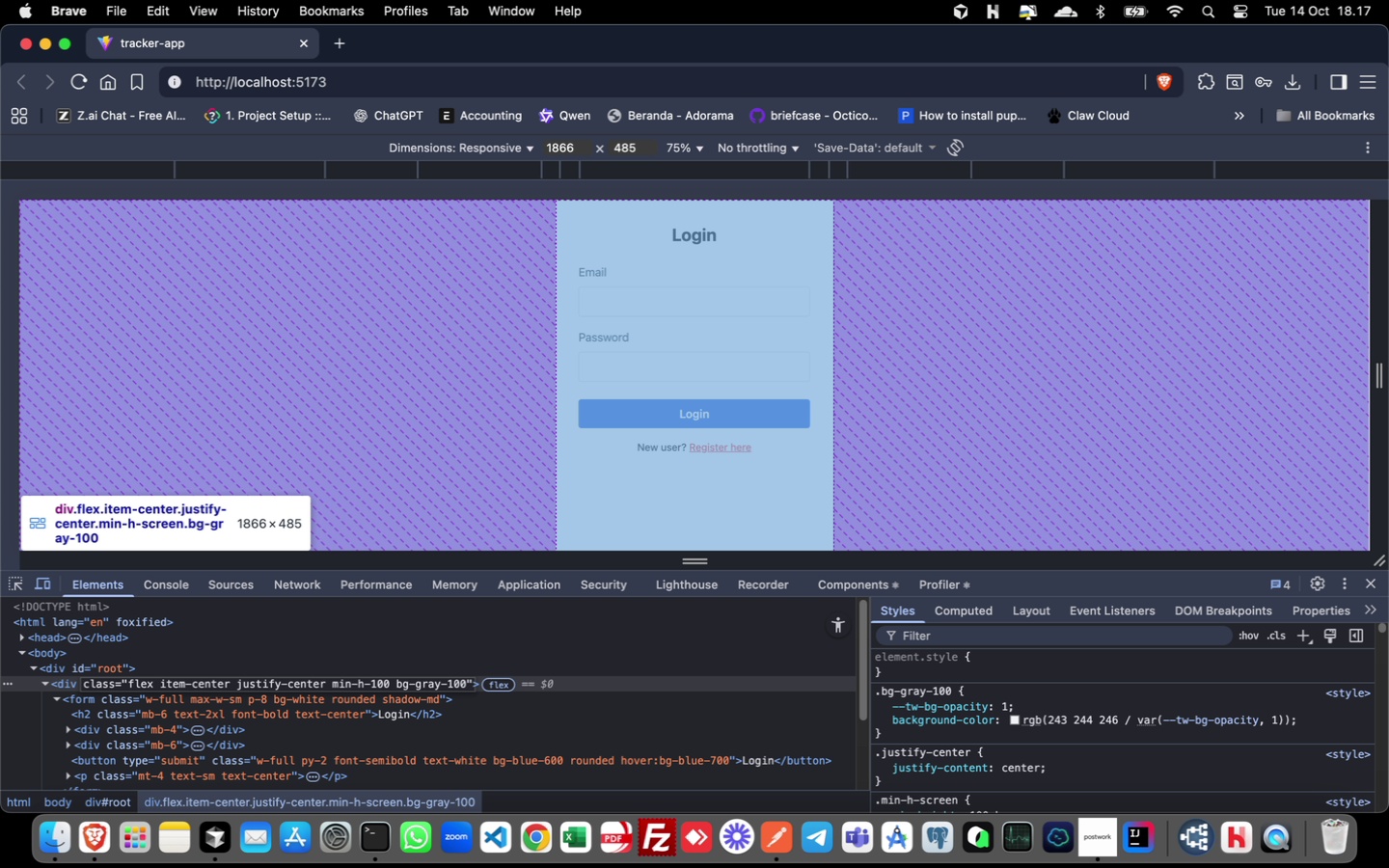 
key(Enter)
 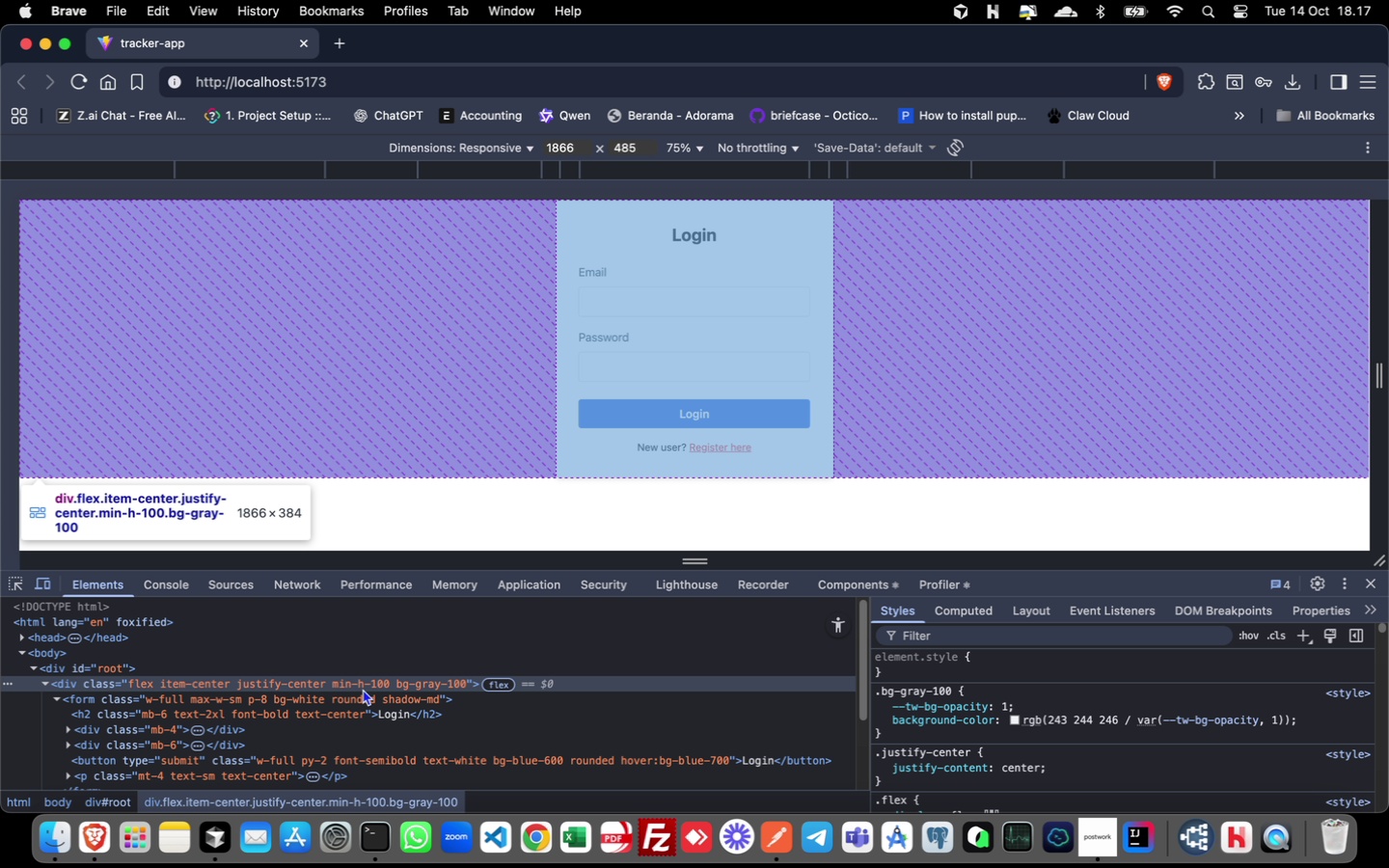 
wait(7.04)
 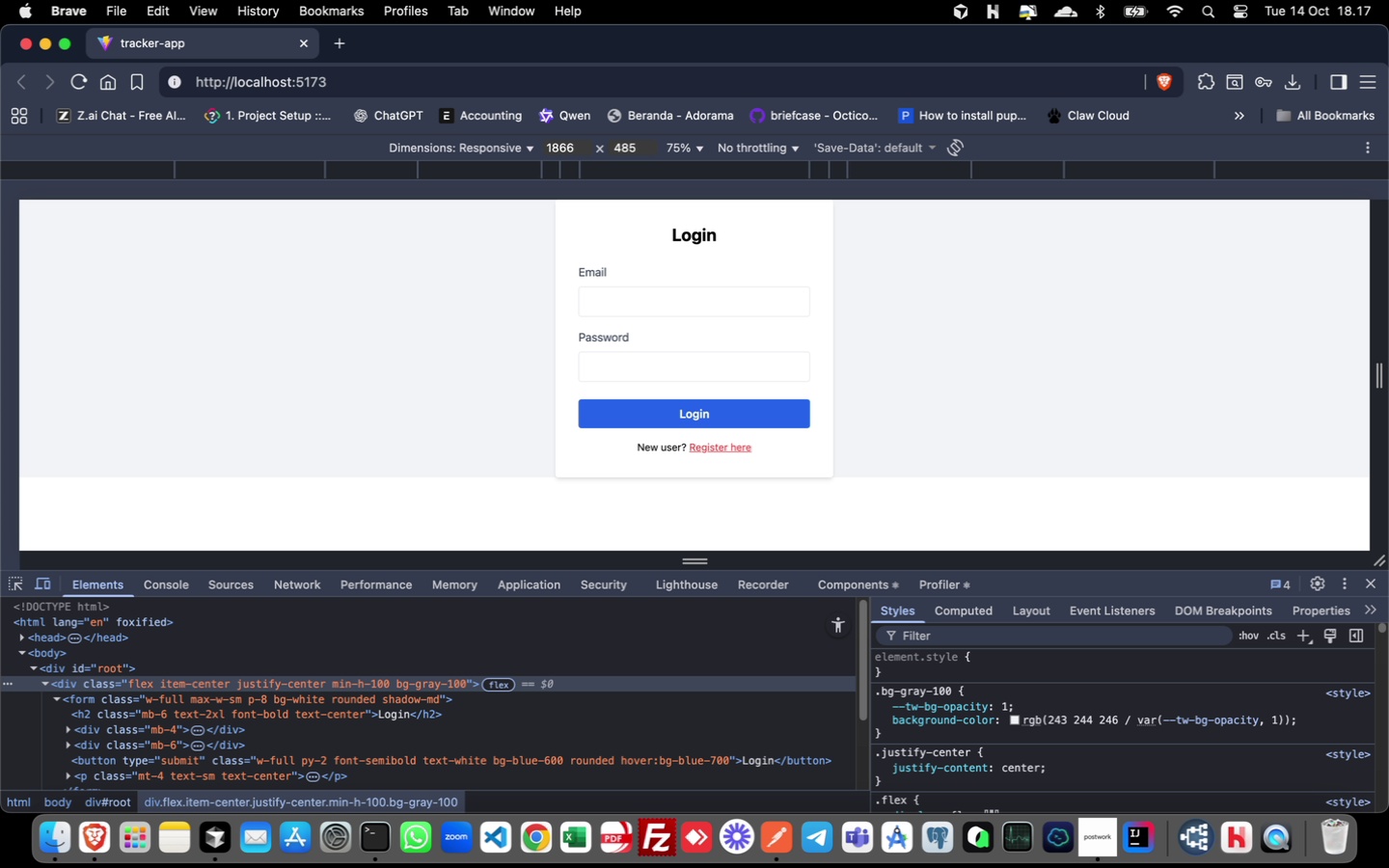 
scroll: coordinate [1008, 762], scroll_direction: down, amount: 12.0
 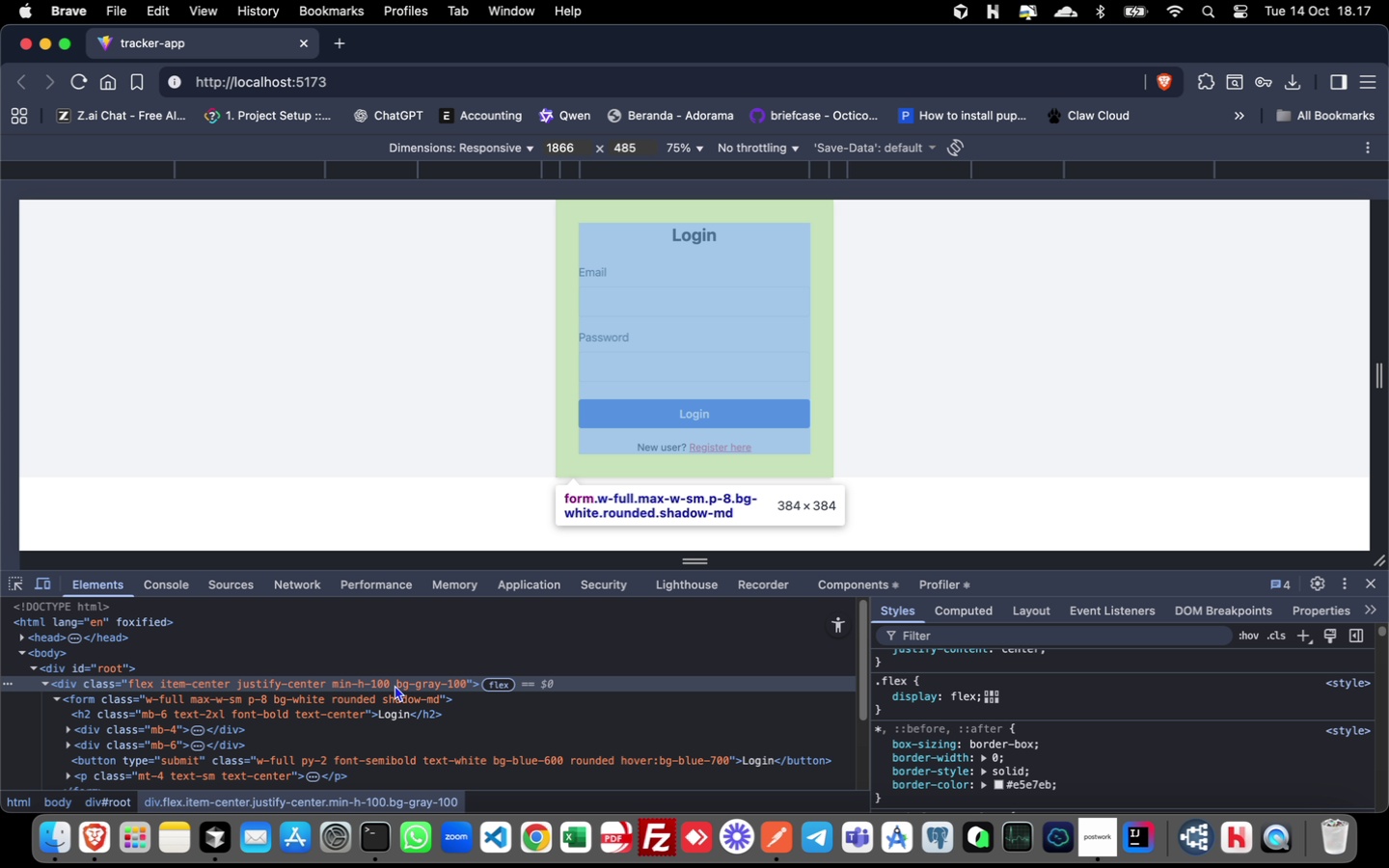 
left_click([395, 685])
 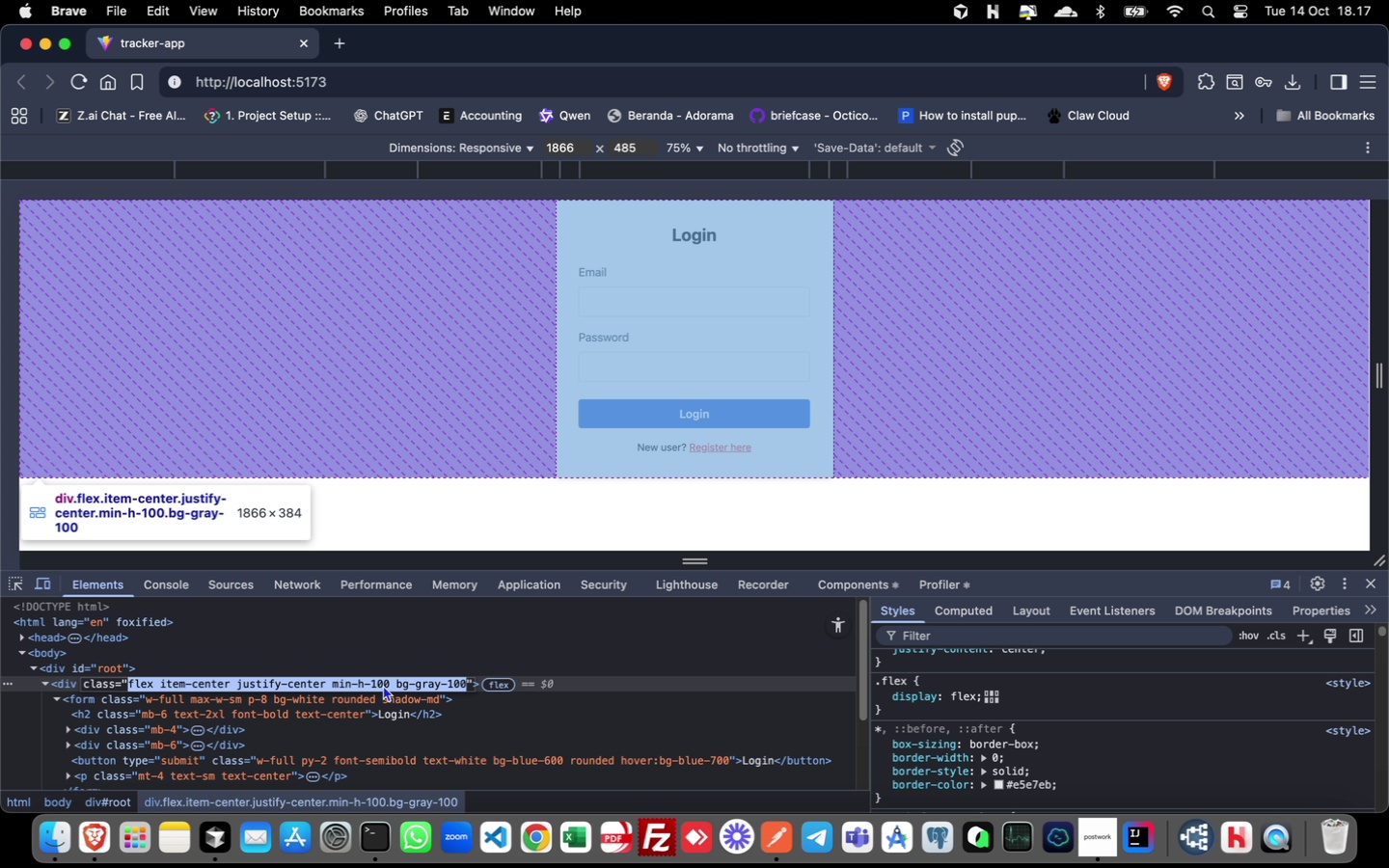 
double_click([383, 685])
 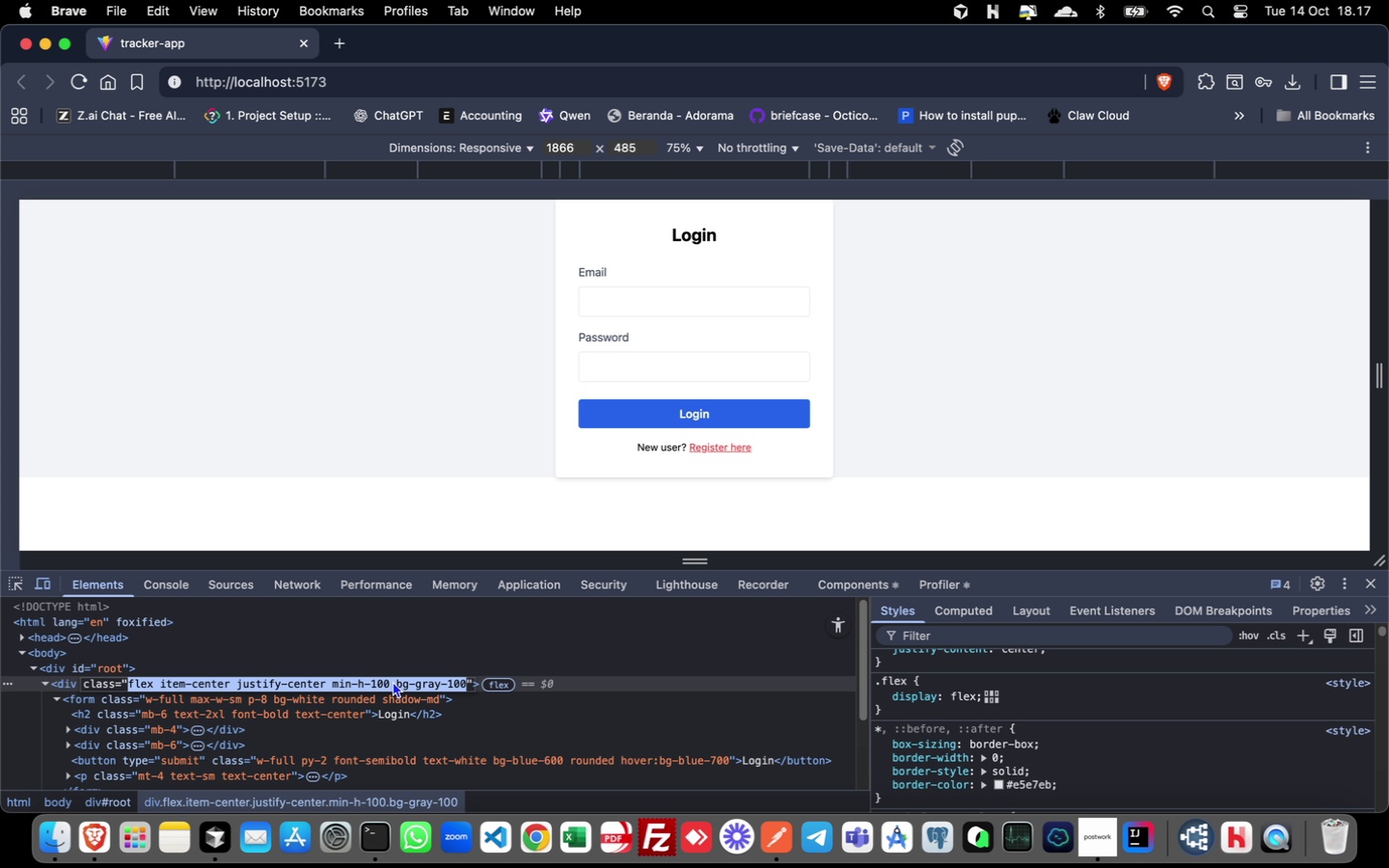 
double_click([393, 681])
 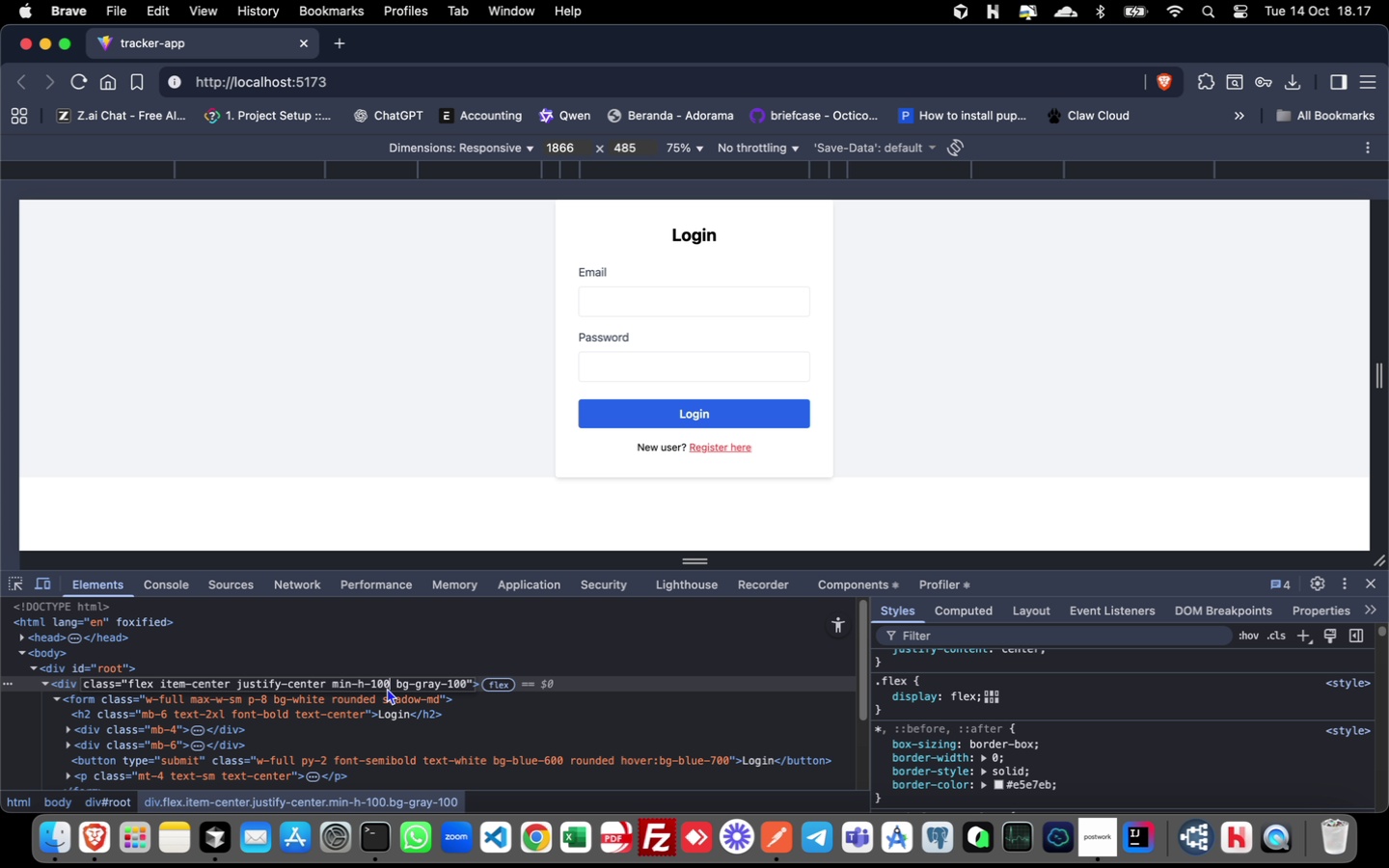 
left_click([387, 688])
 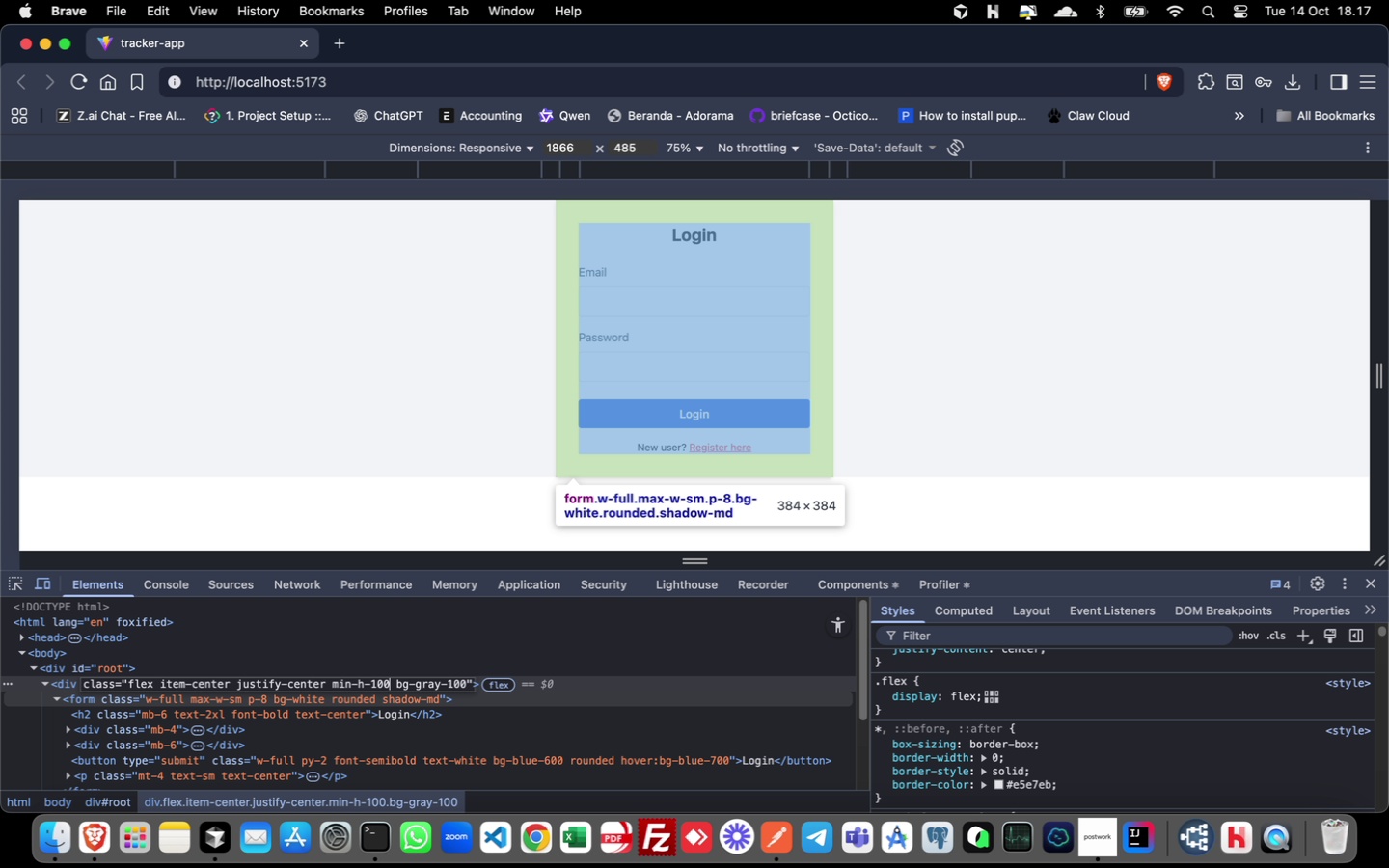 
key(Backspace)
key(Backspace)
key(Backspace)
key(Backspace)
type(-screen)
 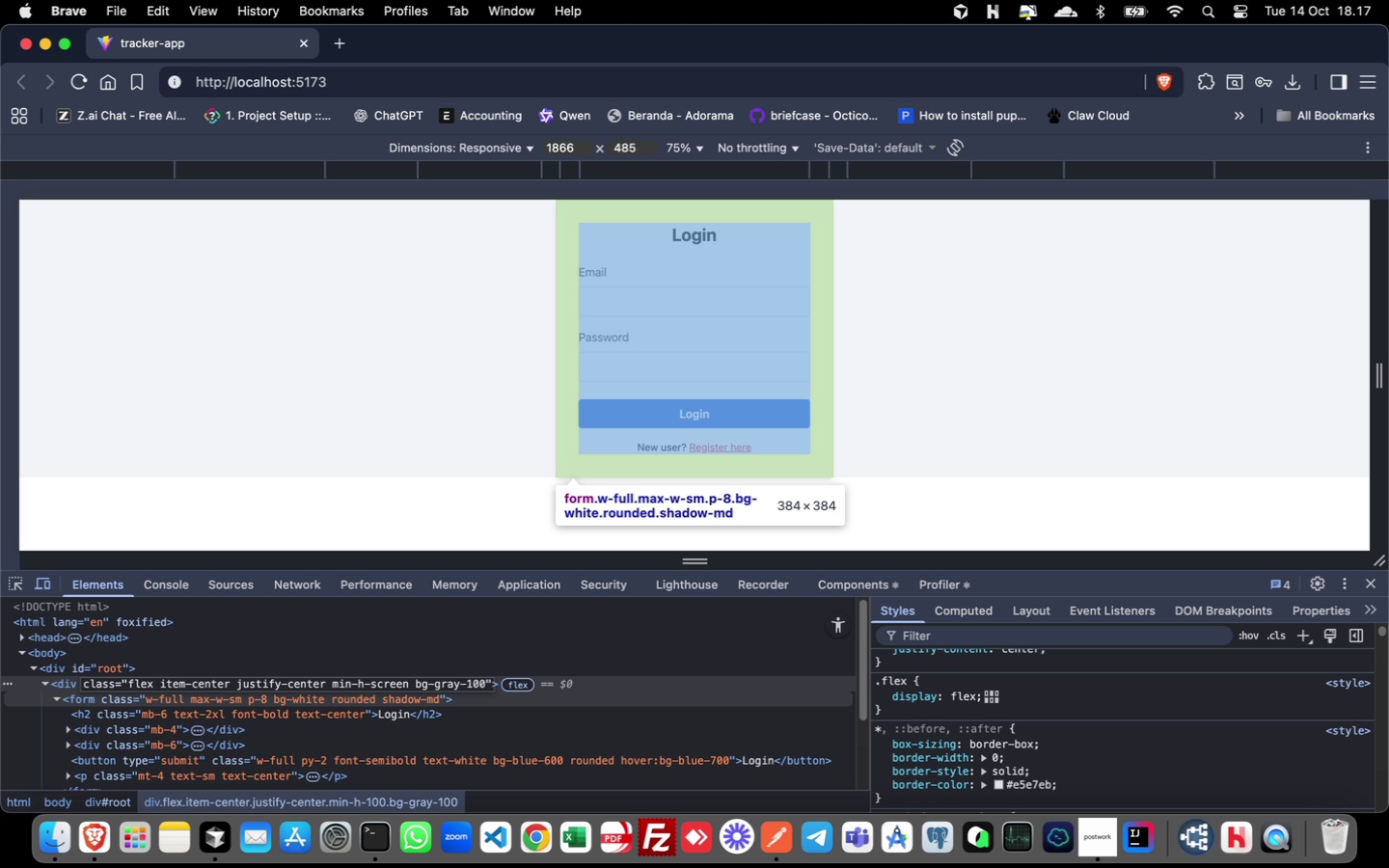 
key(Enter)
 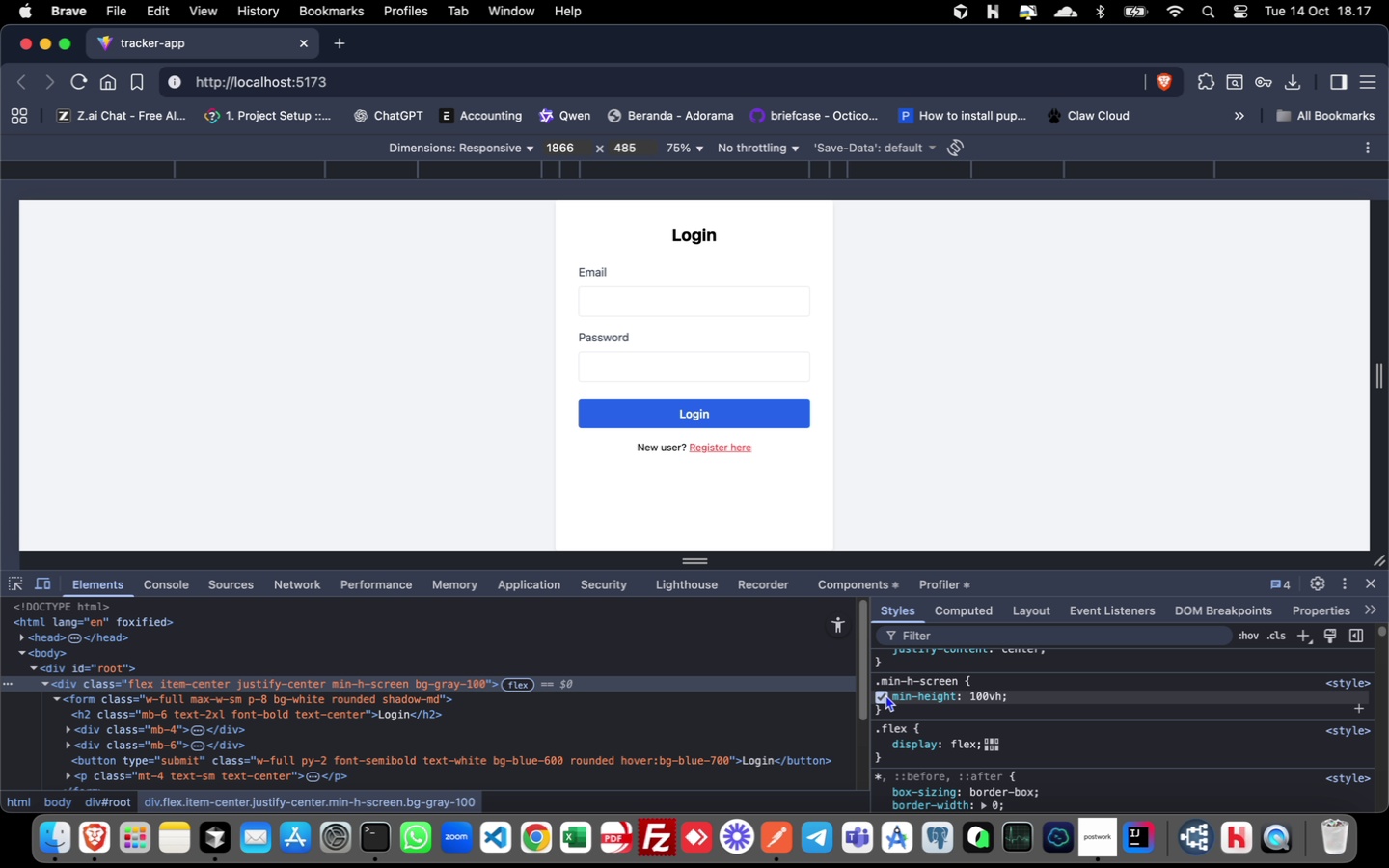 
left_click([883, 696])
 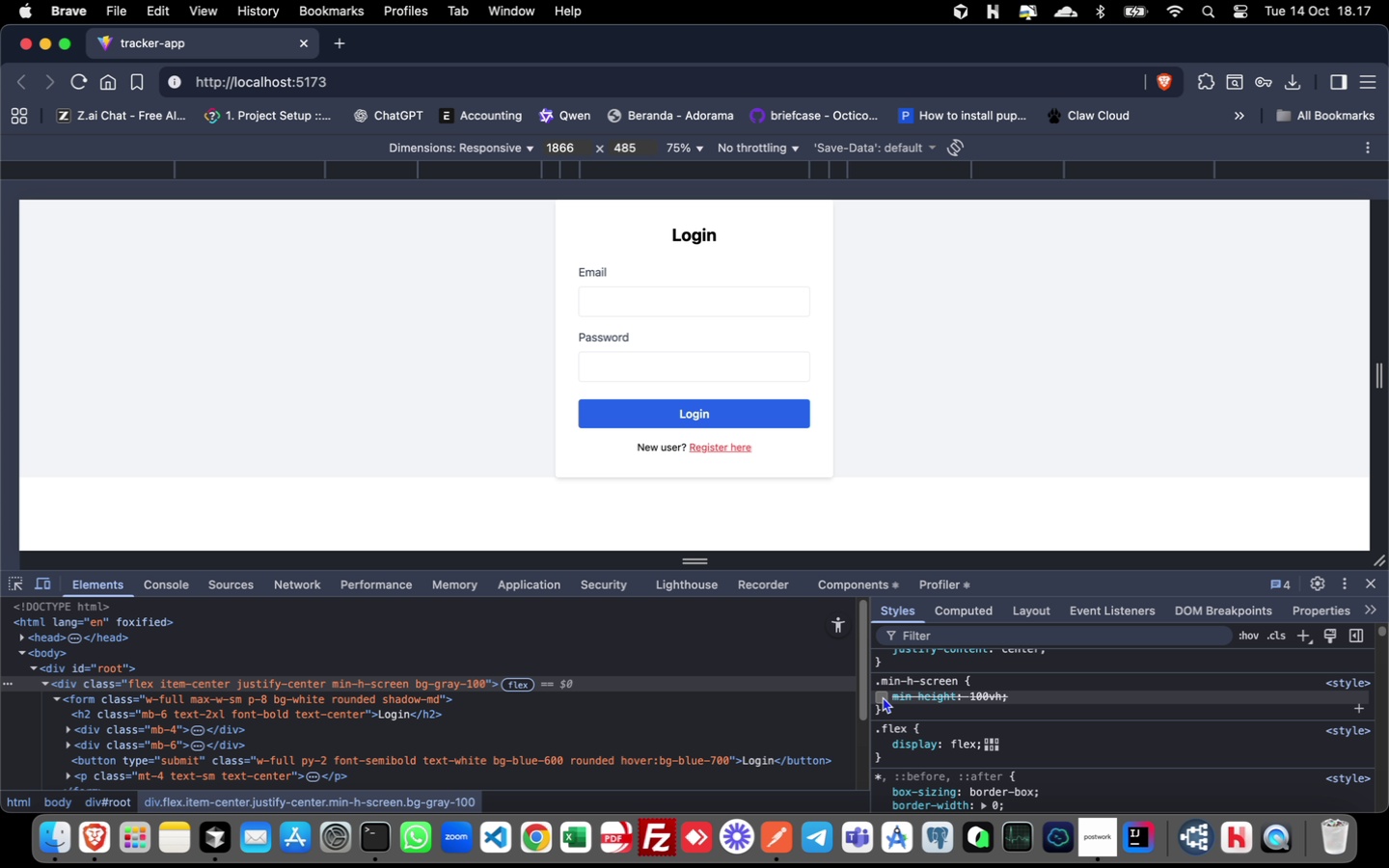 
left_click([883, 696])
 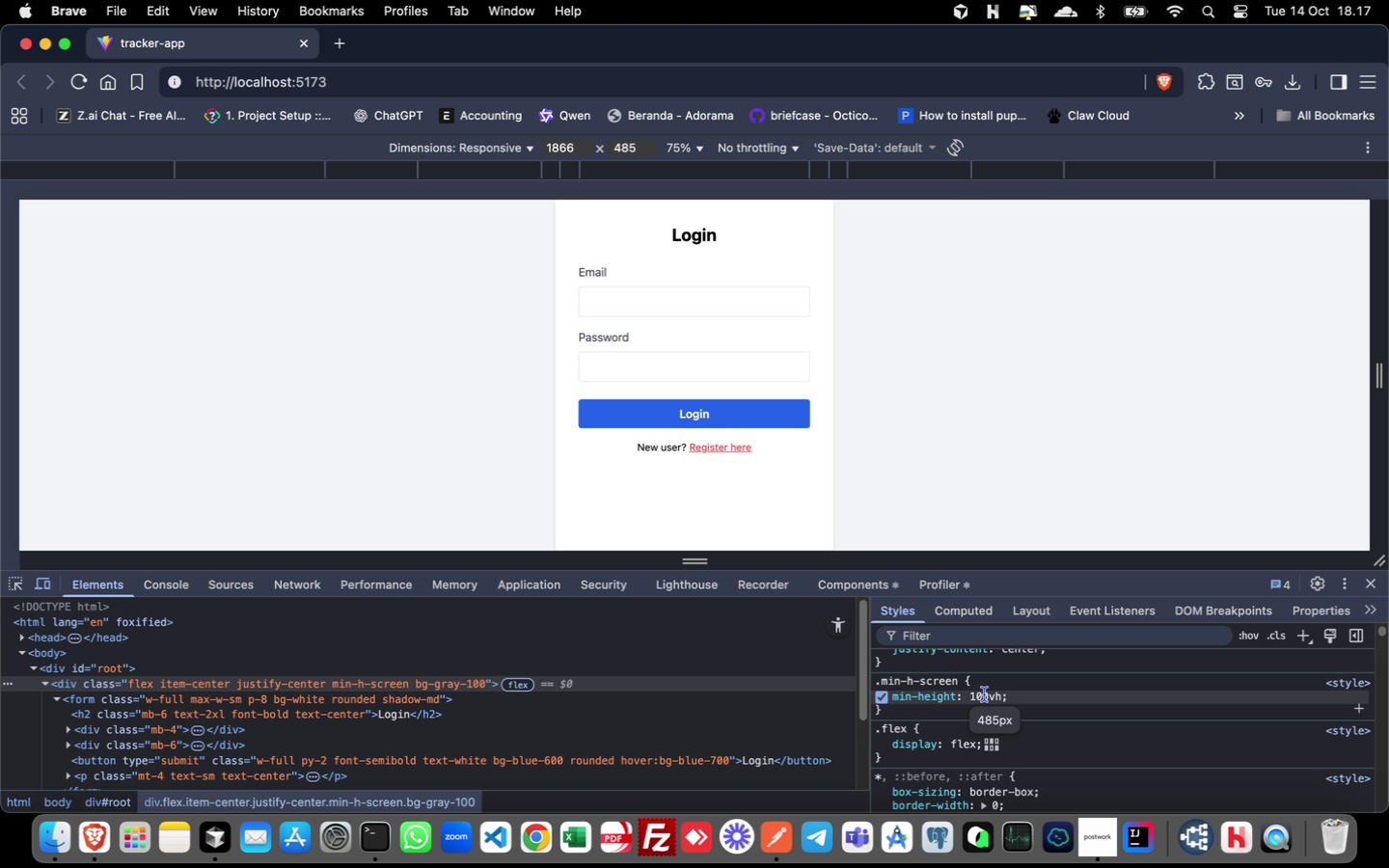 
double_click([985, 694])
 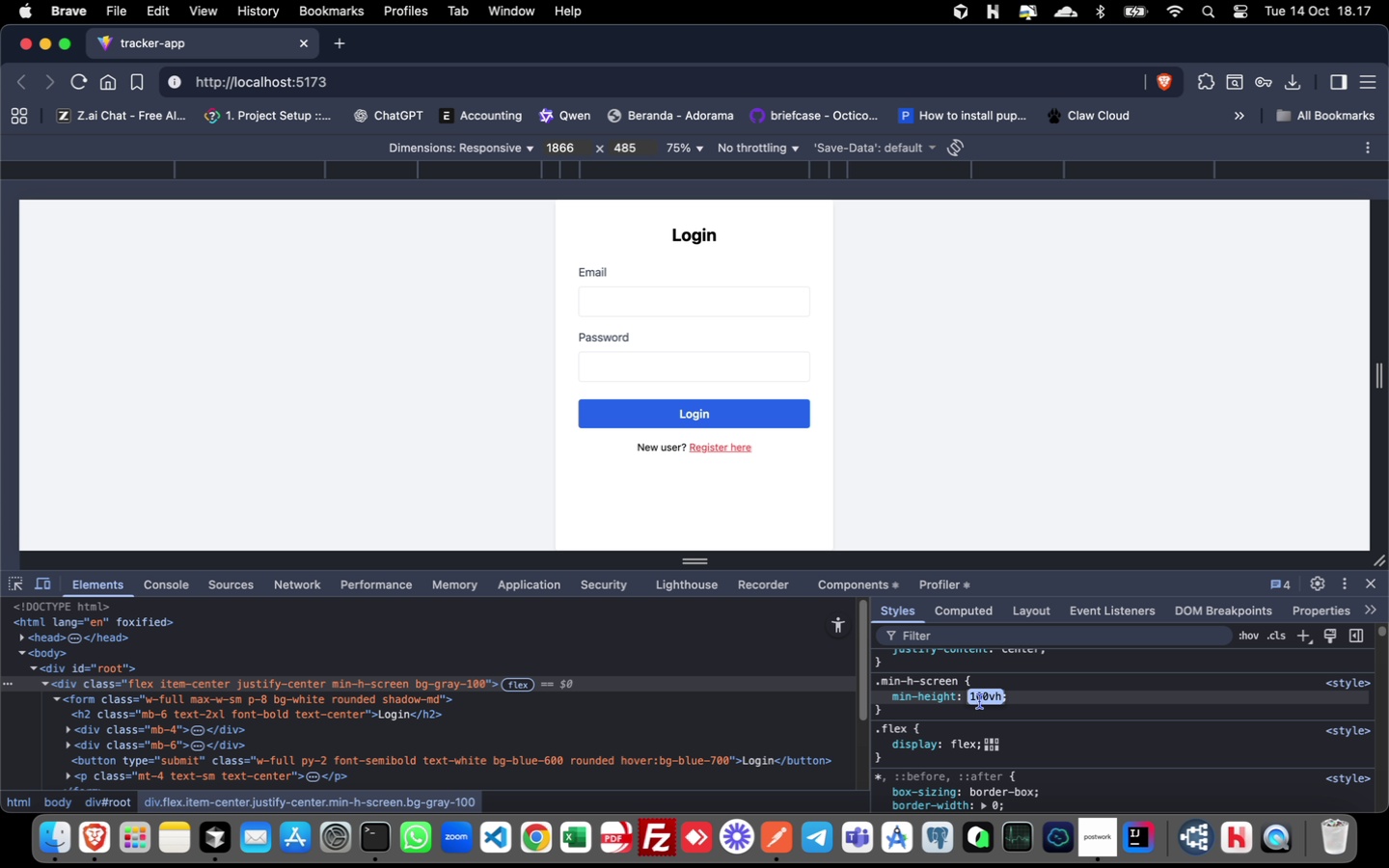 
left_click([980, 701])
 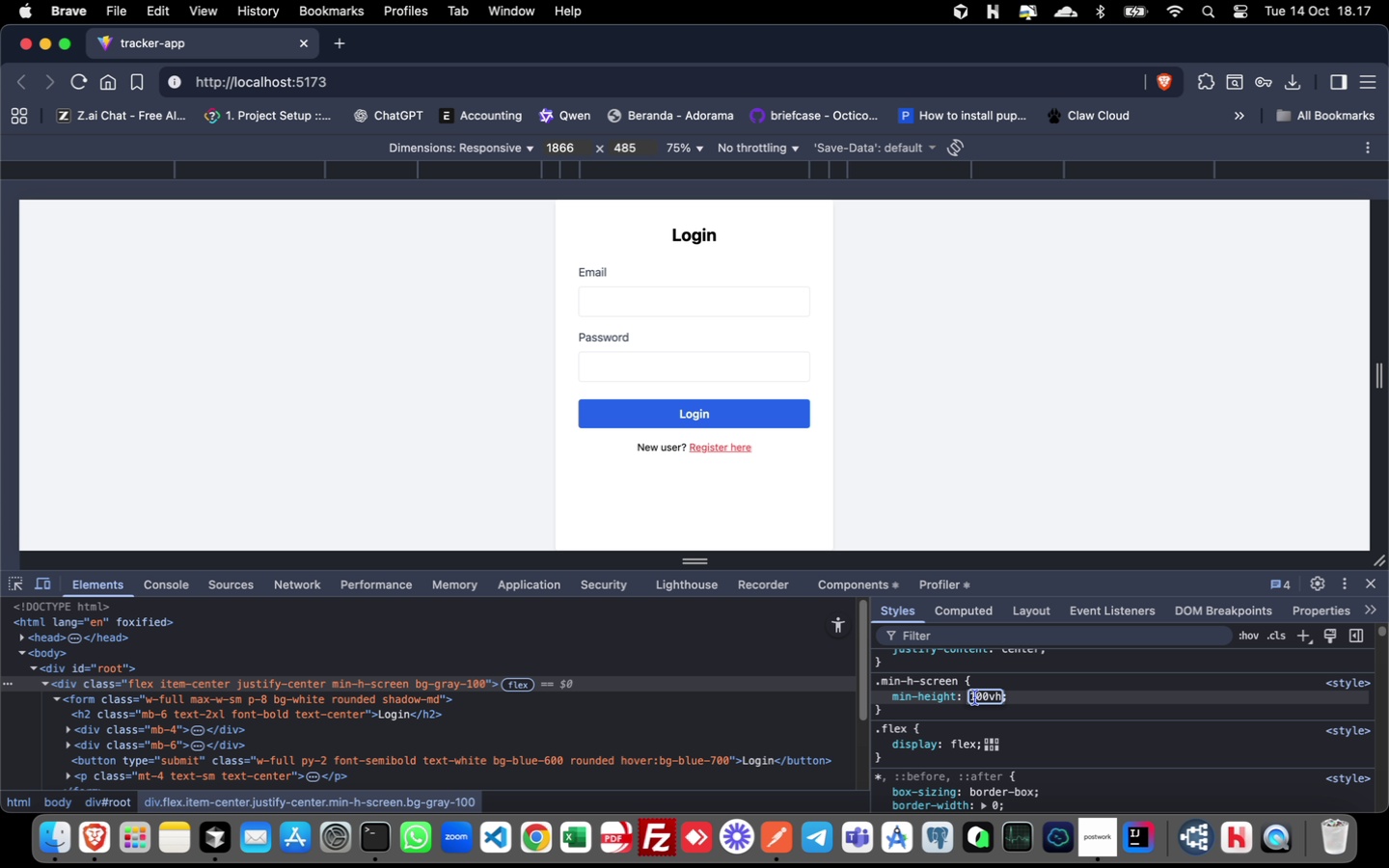 
left_click([975, 697])
 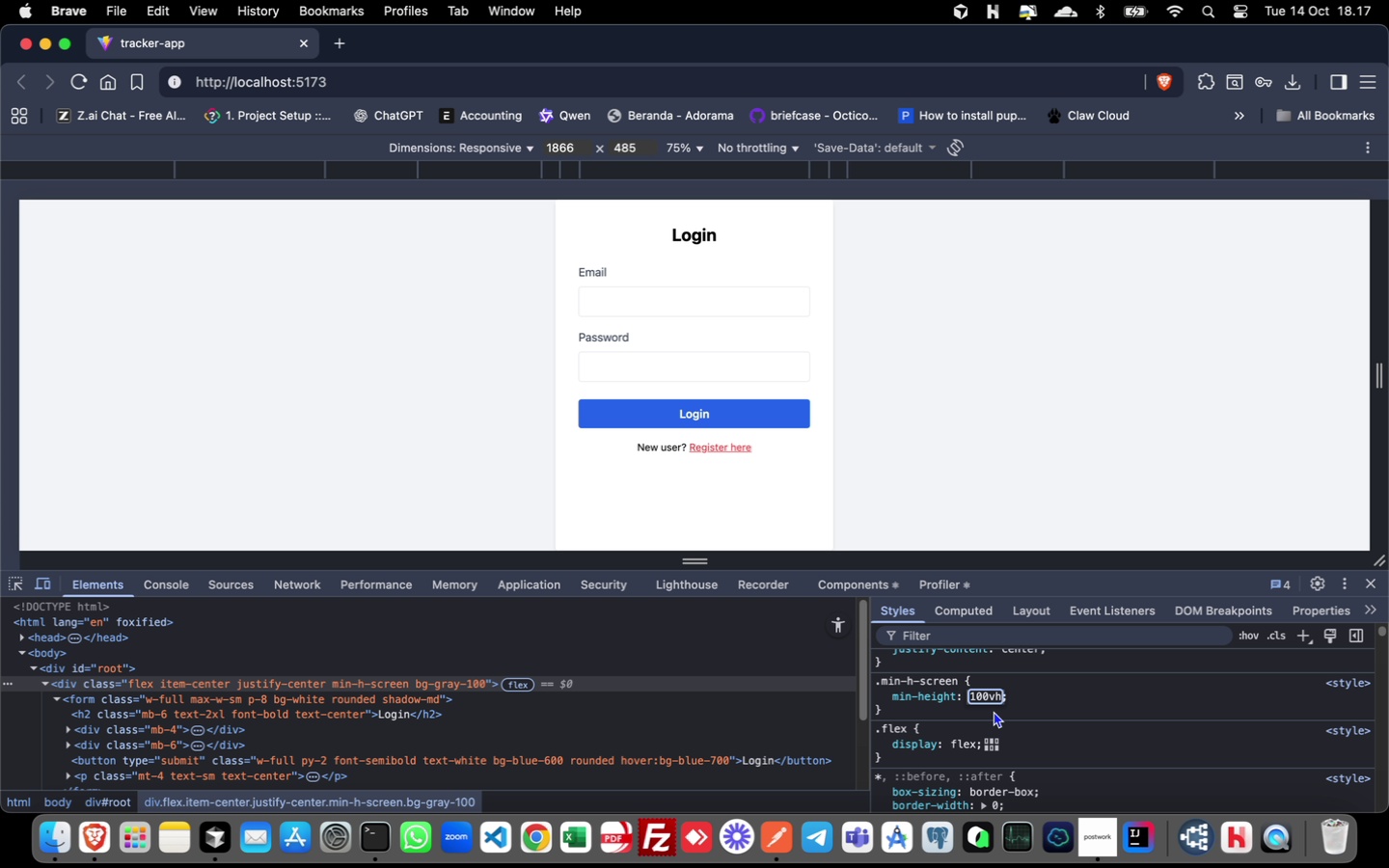 
key(Backspace)
 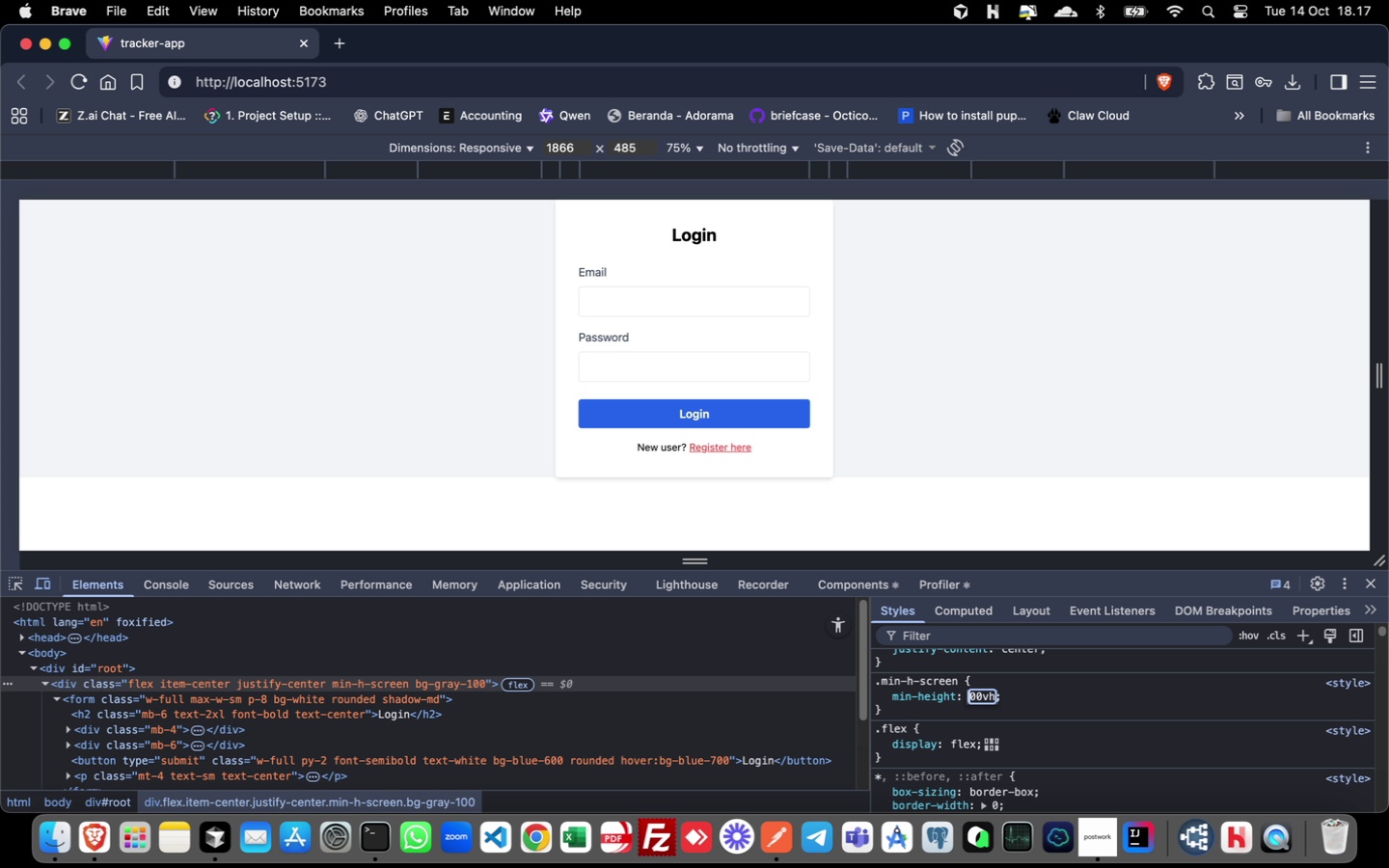 
key(Shift+ShiftLeft)
 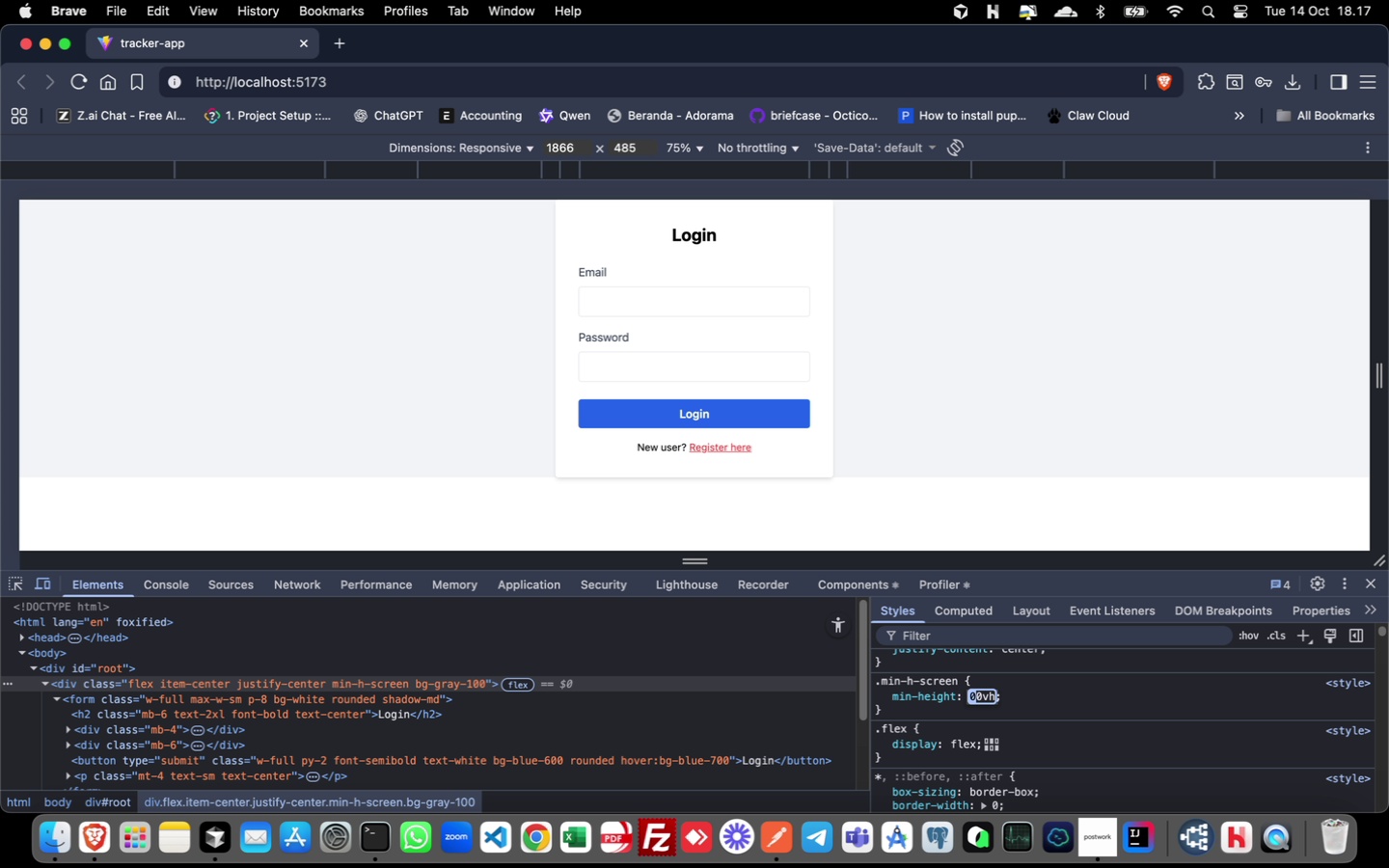 
key(Shift+ArrowRight)
 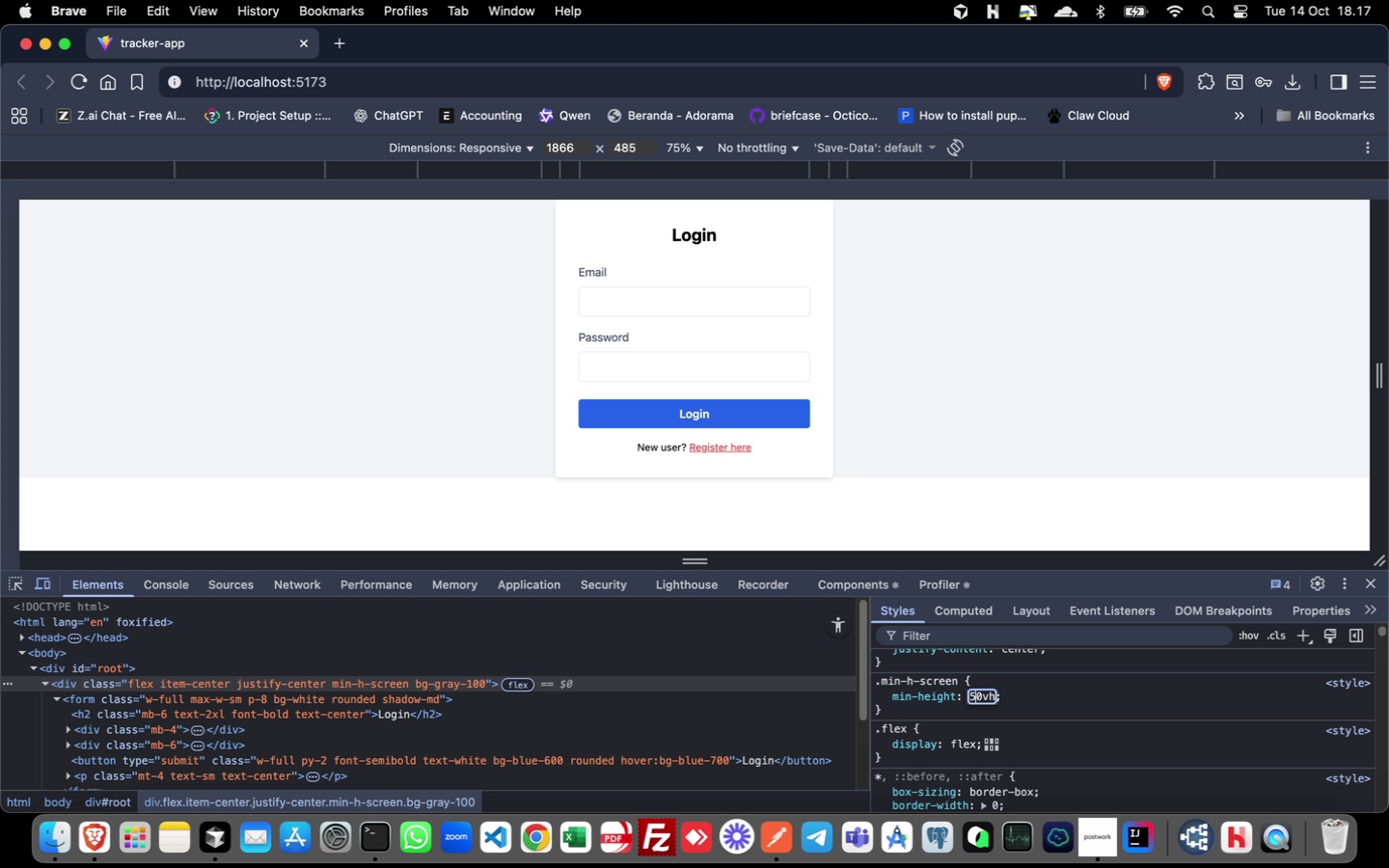 
key(5)
 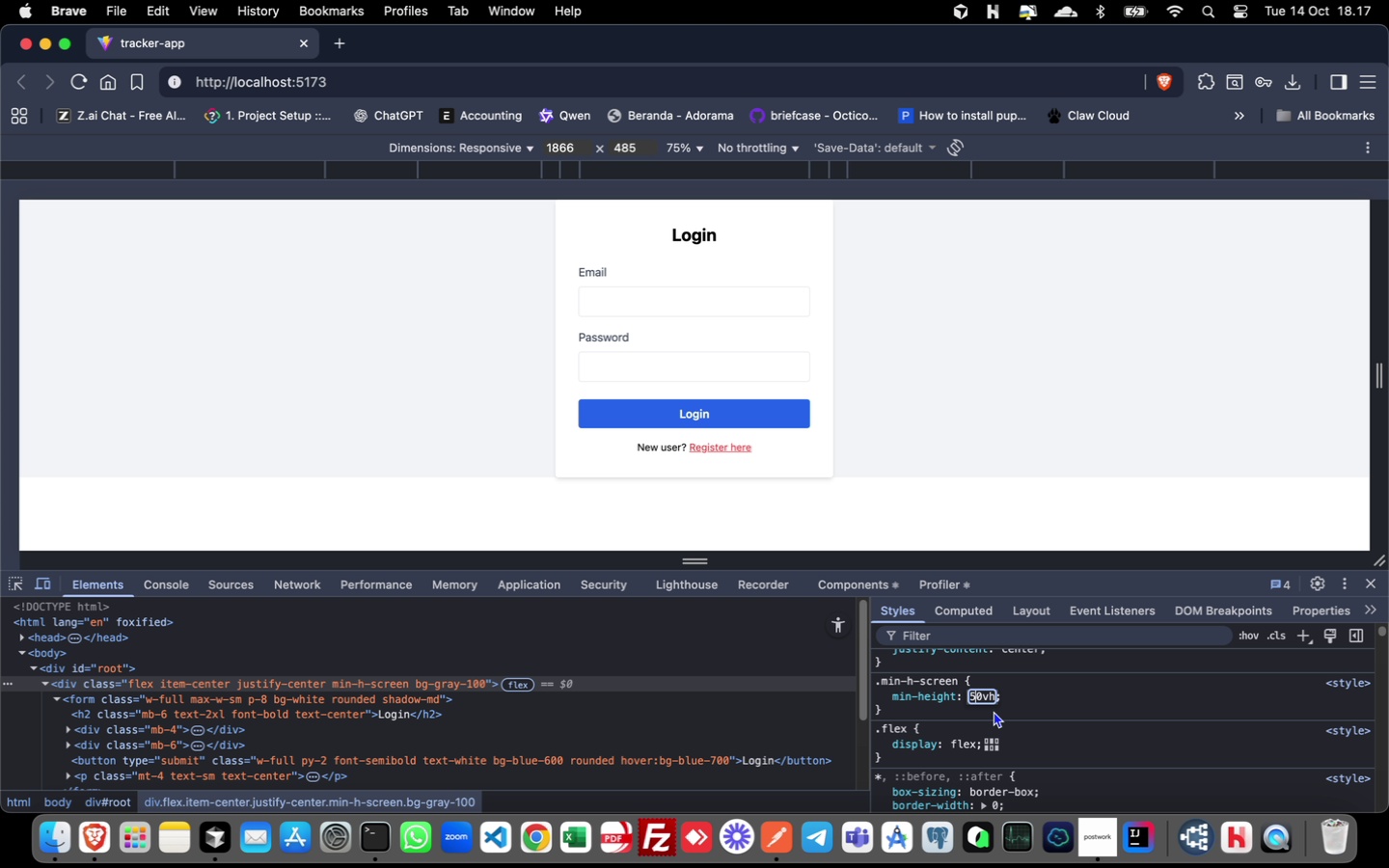 
wait(5.28)
 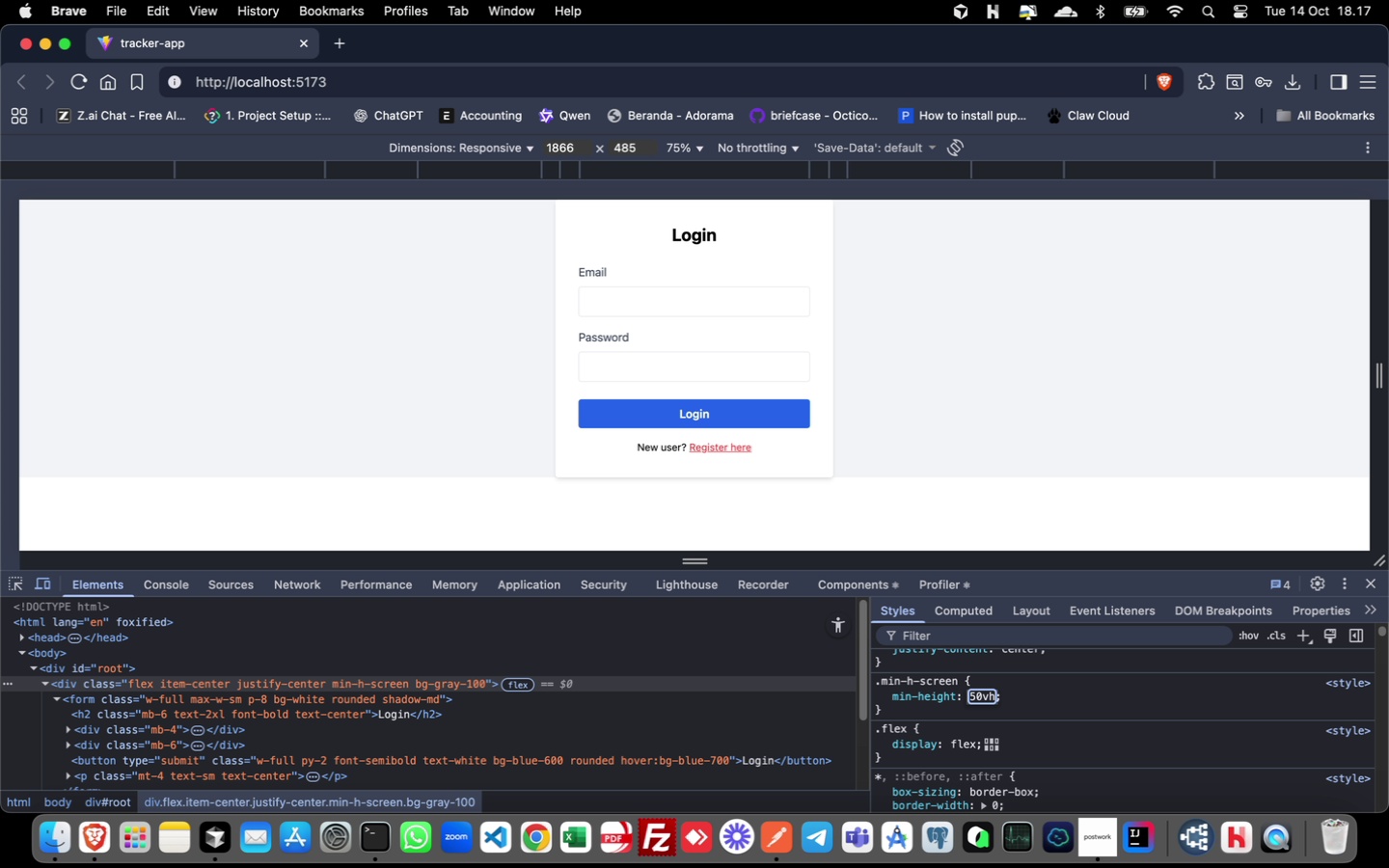 
scroll: coordinate [1024, 674], scroll_direction: up, amount: 9.0
 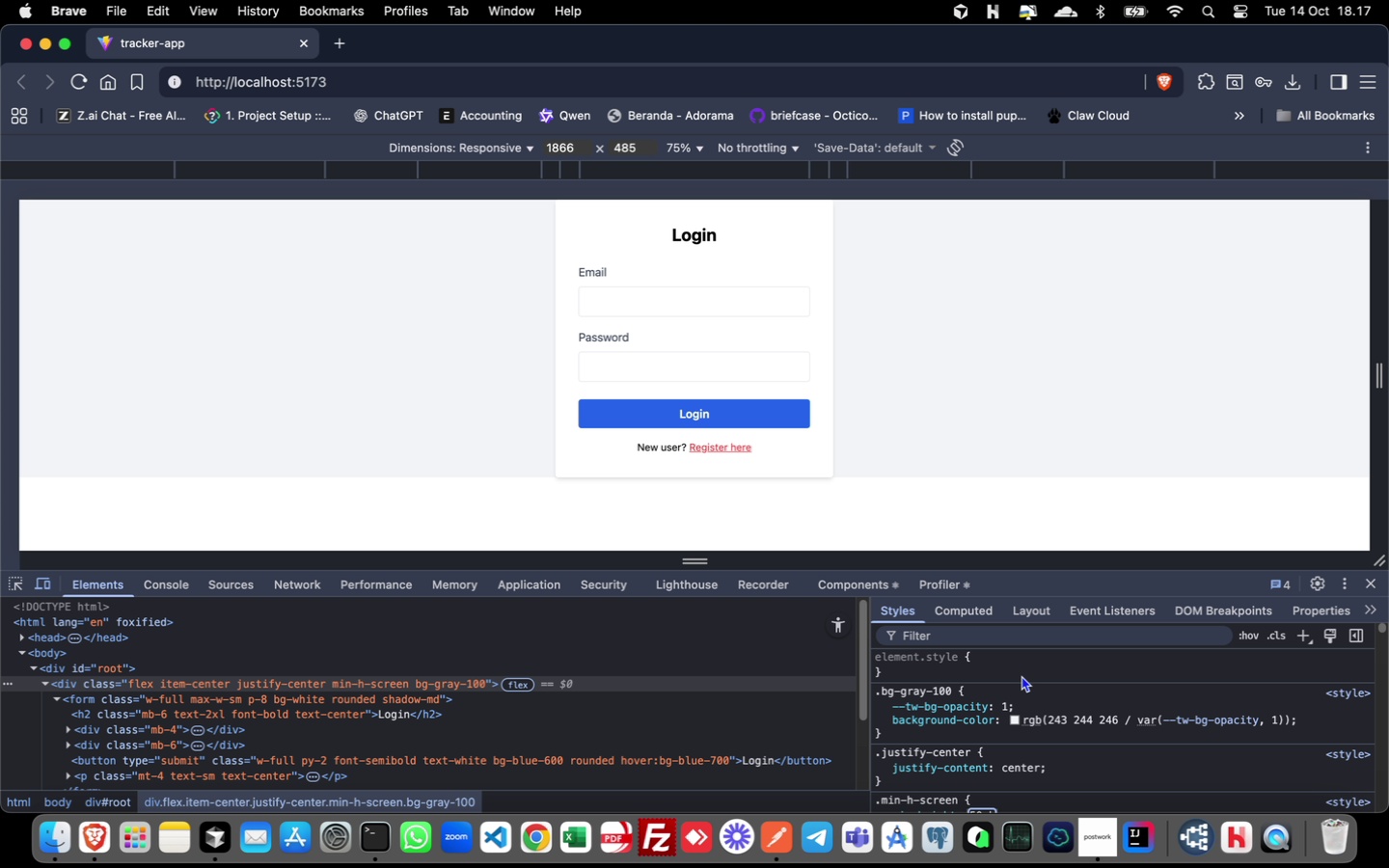 
scroll: coordinate [1019, 677], scroll_direction: down, amount: 9.0
 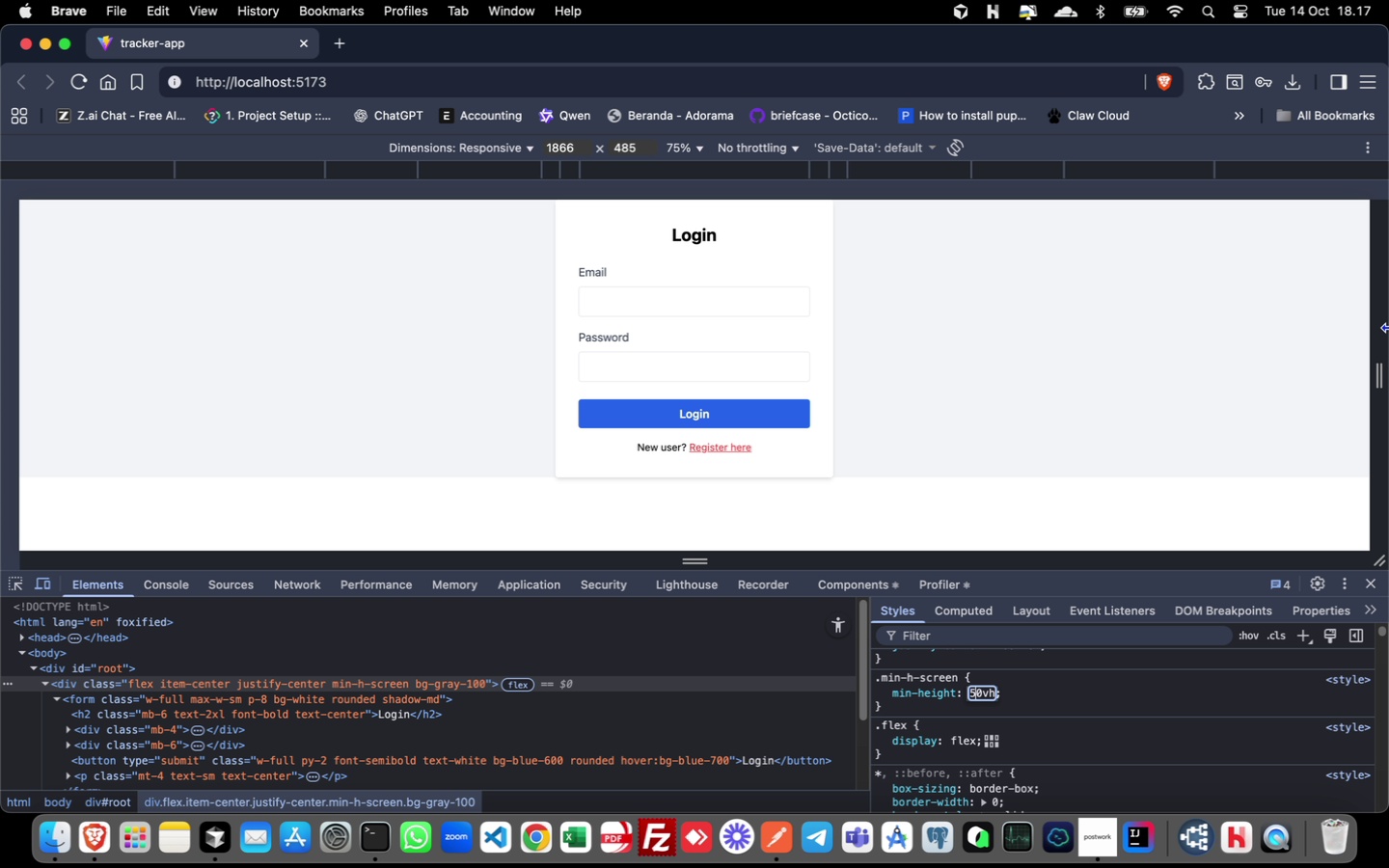 
left_click_drag(start_coordinate=[1388, 328], to_coordinate=[1388, 457])
 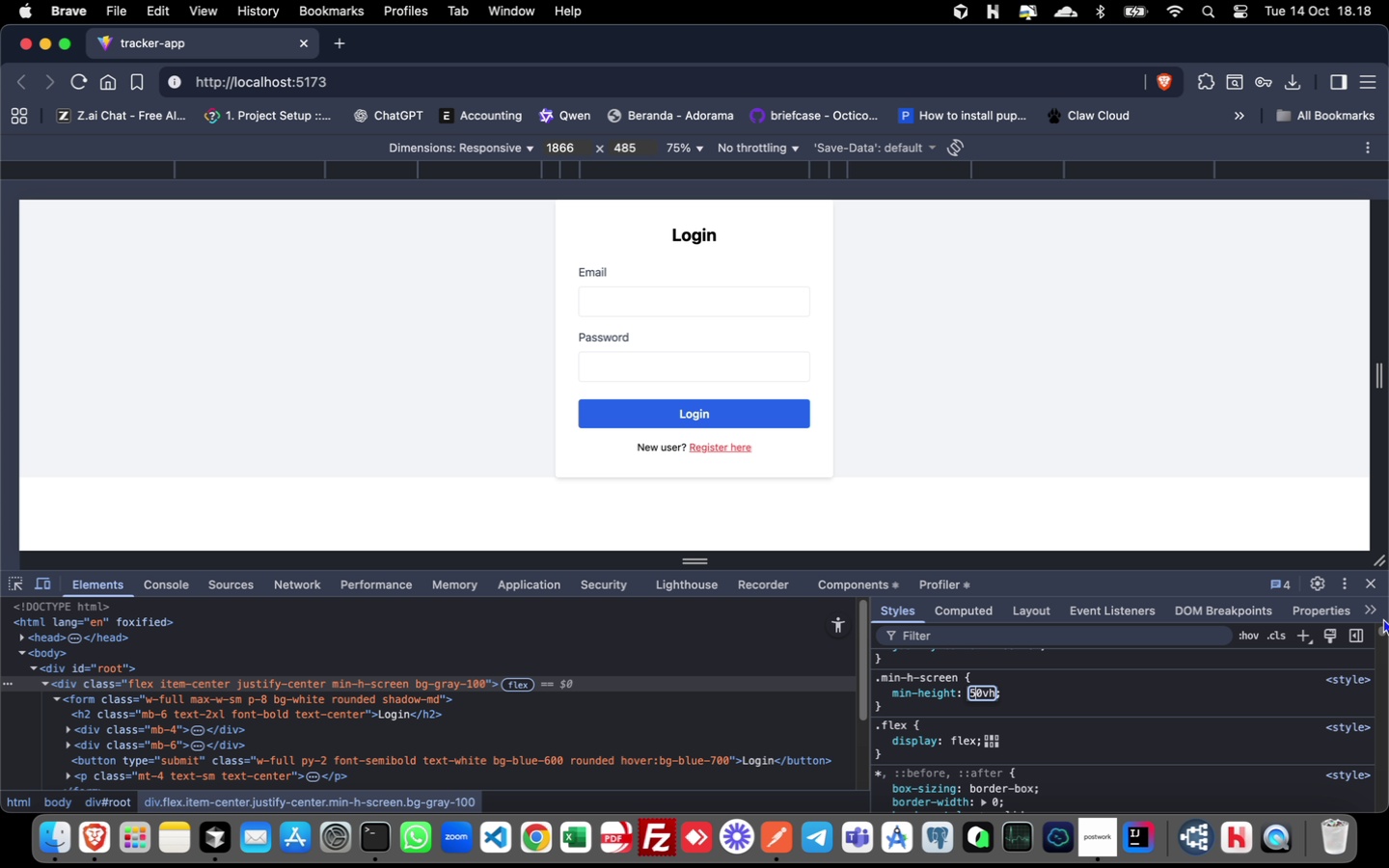 
left_click([1373, 590])
 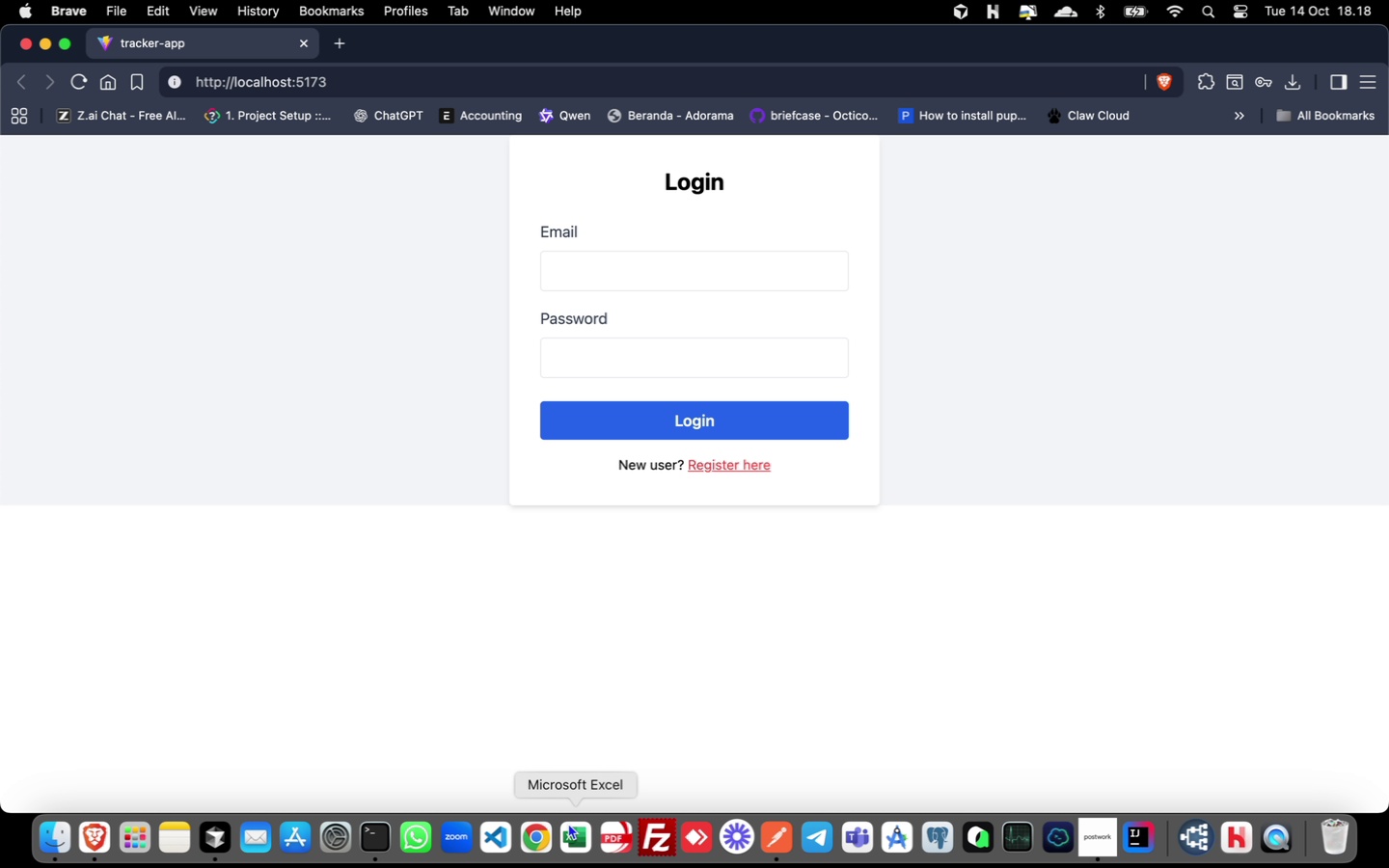 
wait(5.26)
 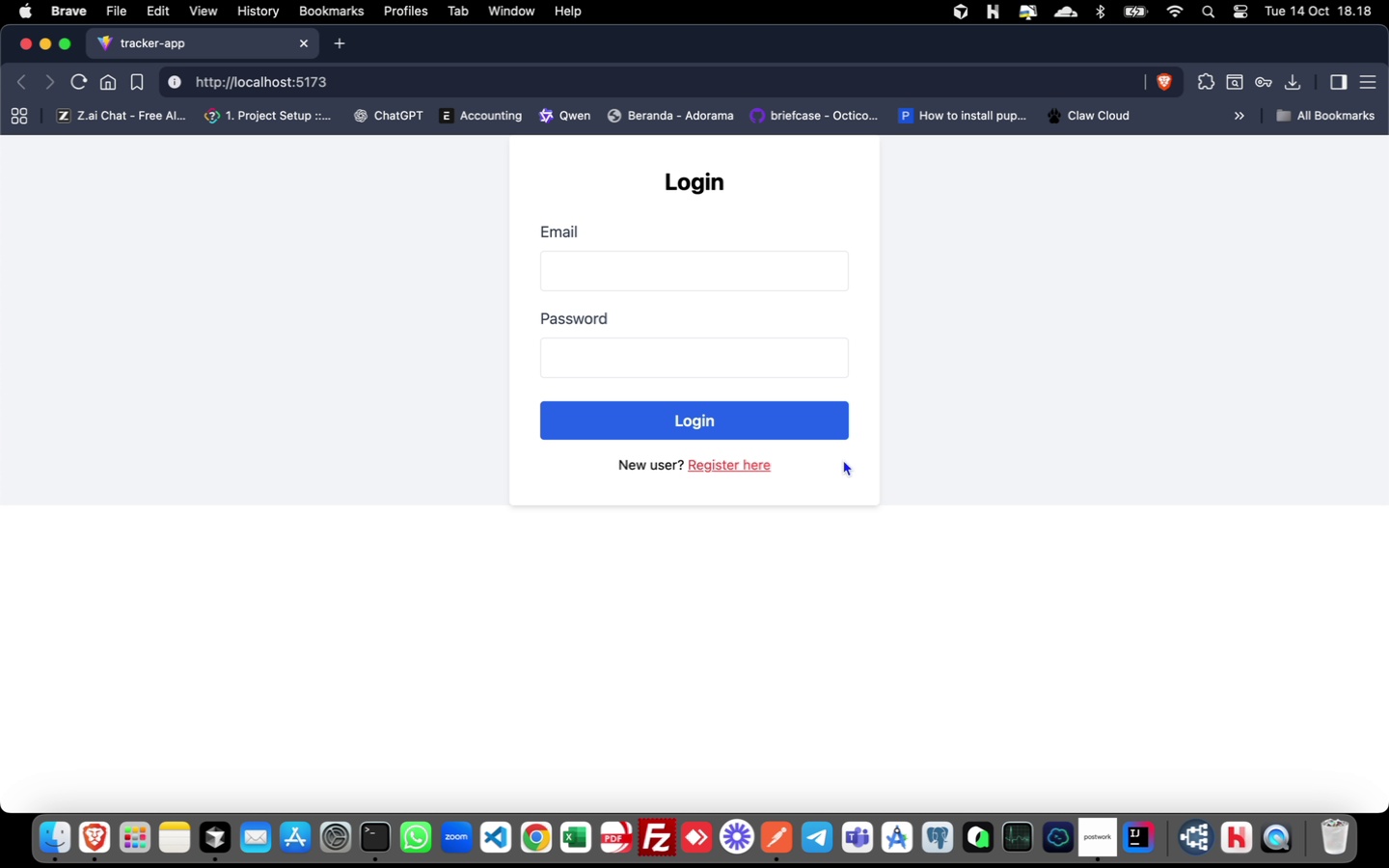 
left_click([211, 834])
 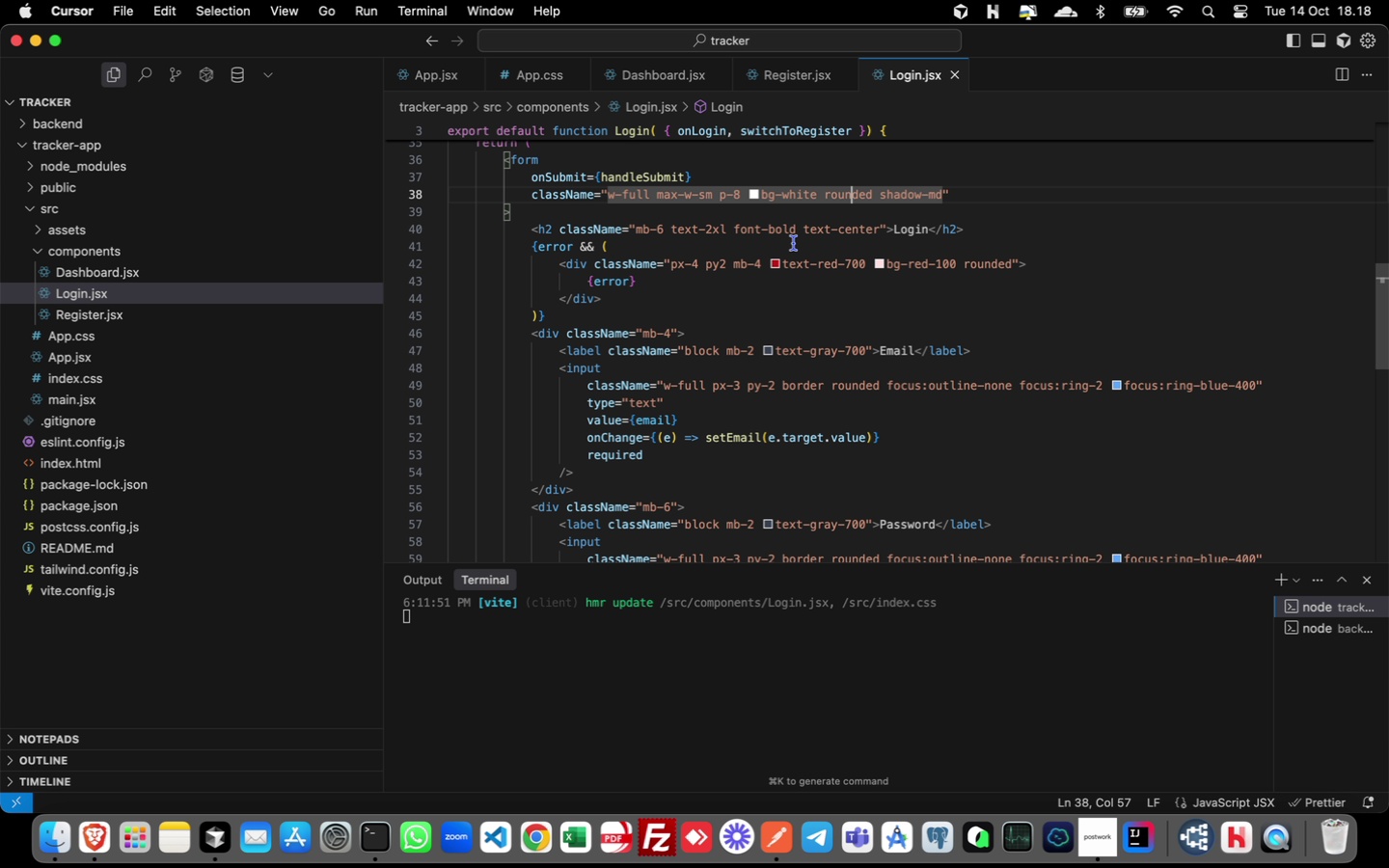 
scroll: coordinate [794, 244], scroll_direction: up, amount: 3.0
 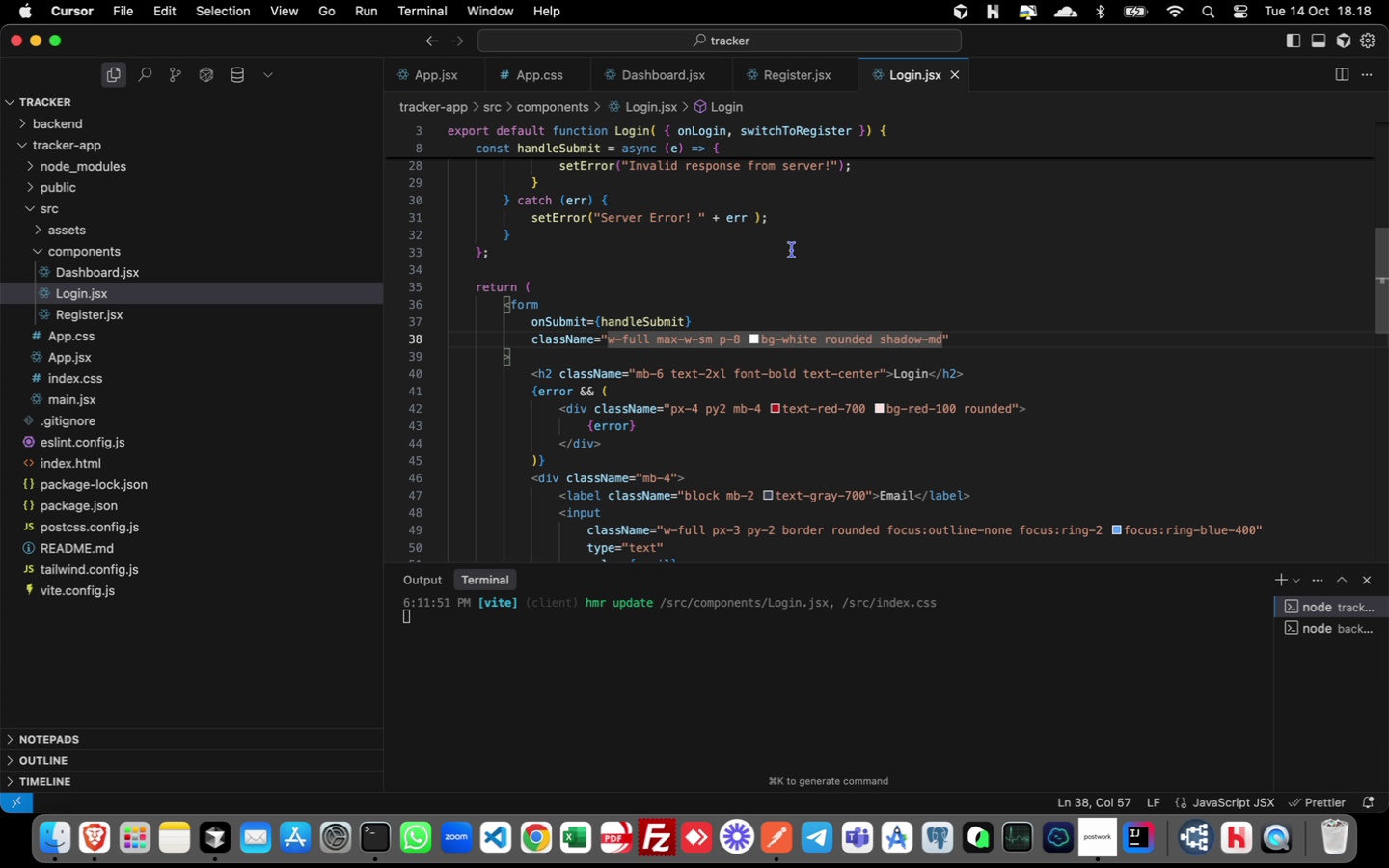 
wait(5.42)
 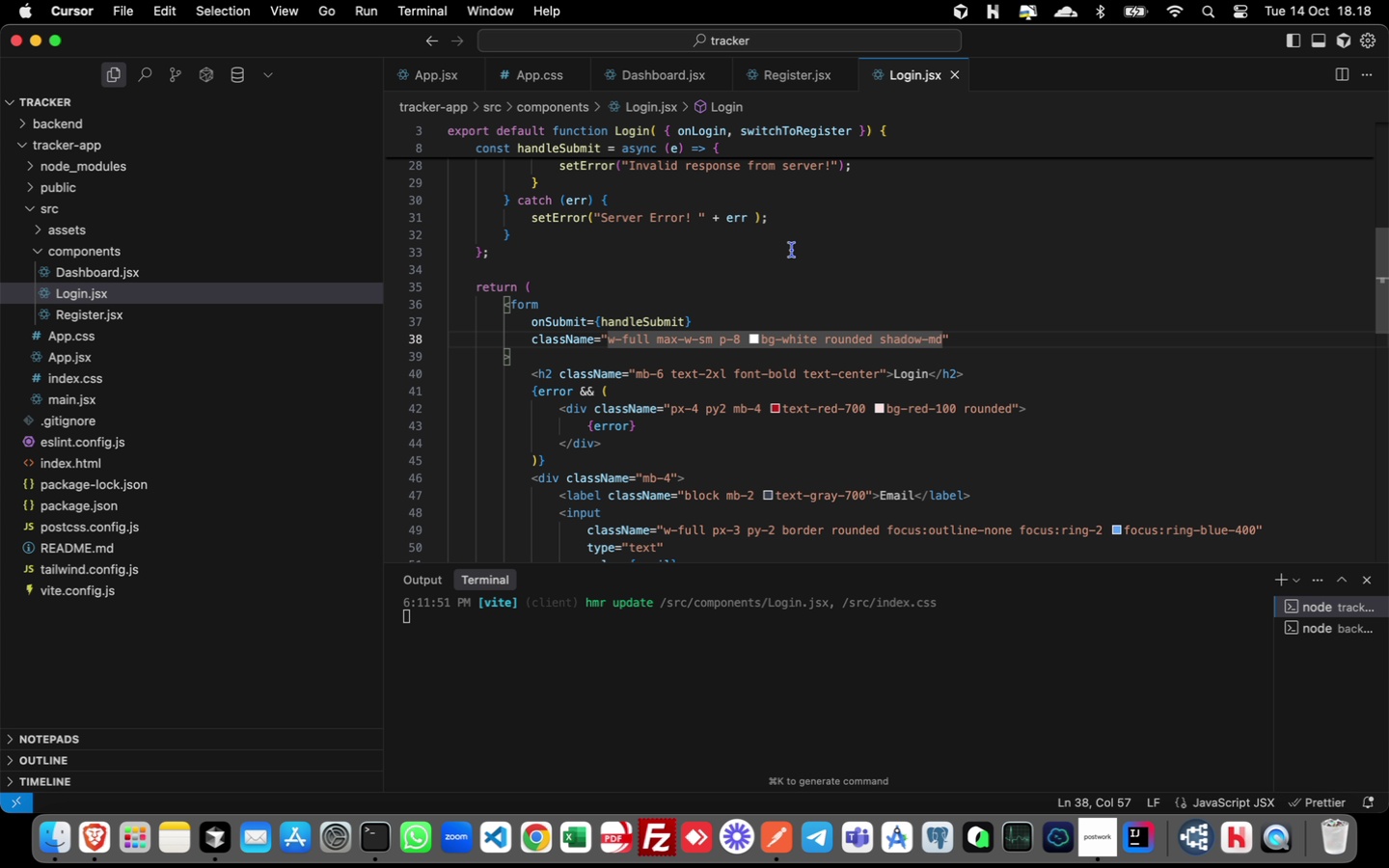 
scroll: coordinate [792, 250], scroll_direction: up, amount: 1.0
 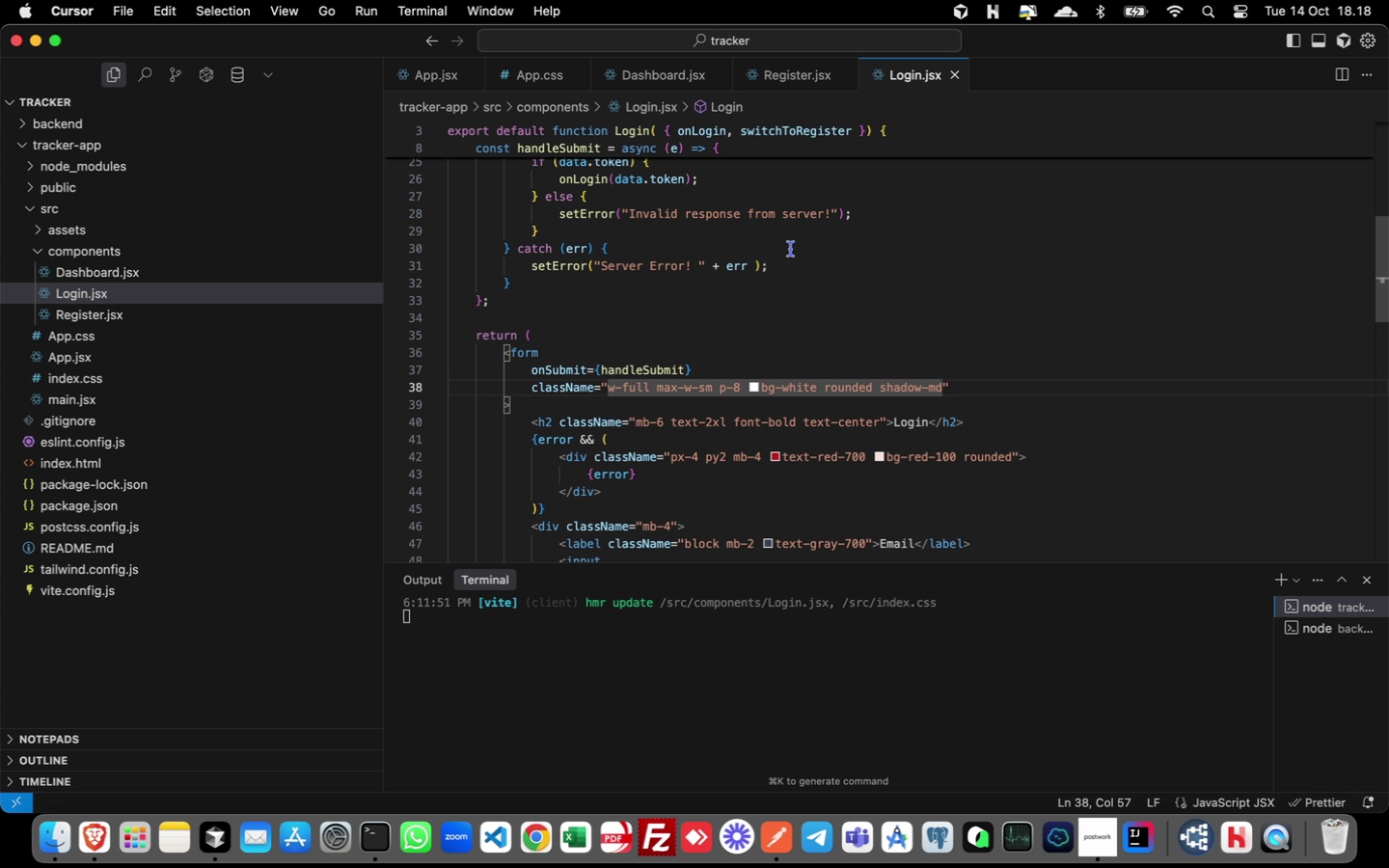 
scroll: coordinate [790, 249], scroll_direction: down, amount: 1.0
 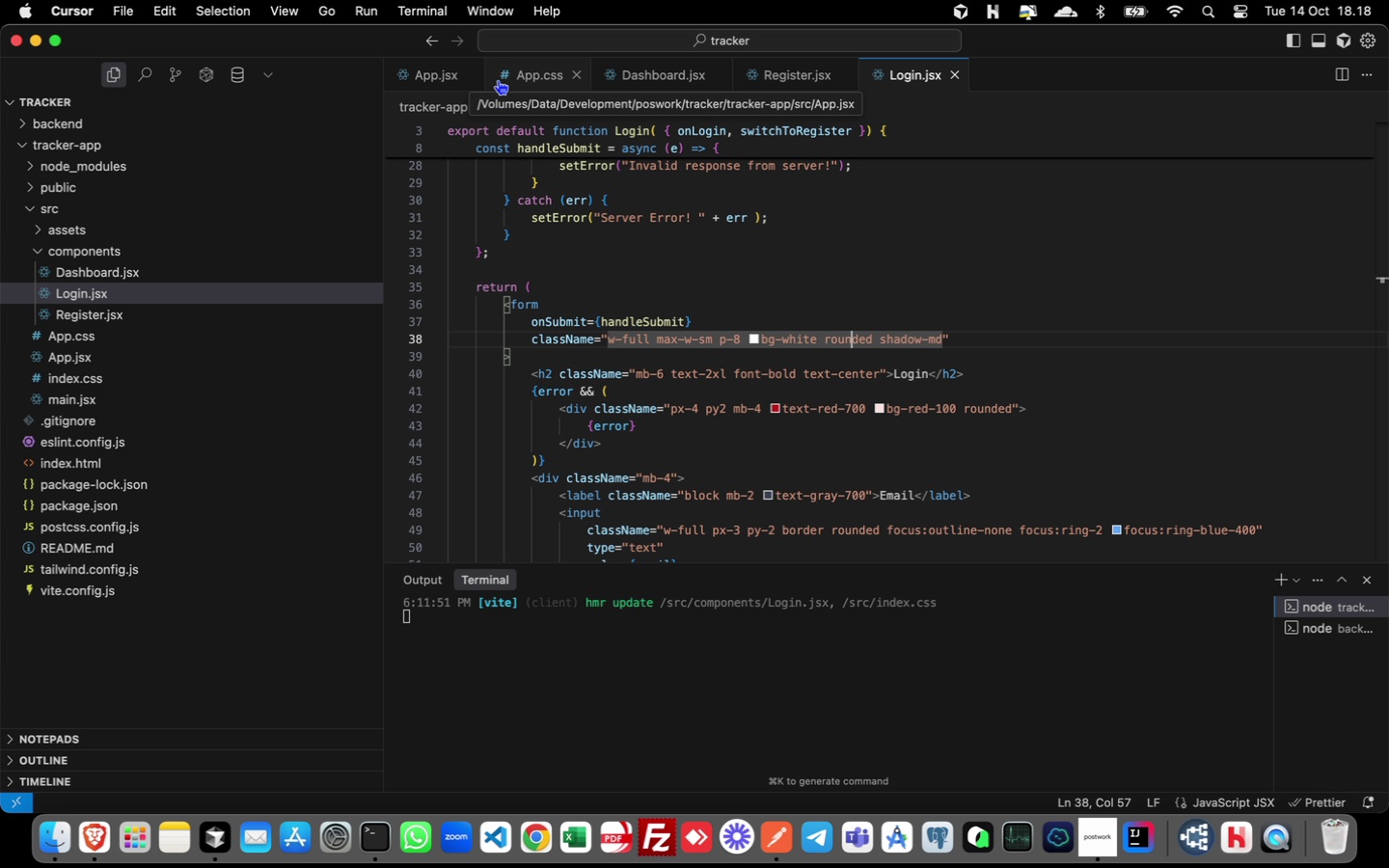 
left_click([519, 79])
 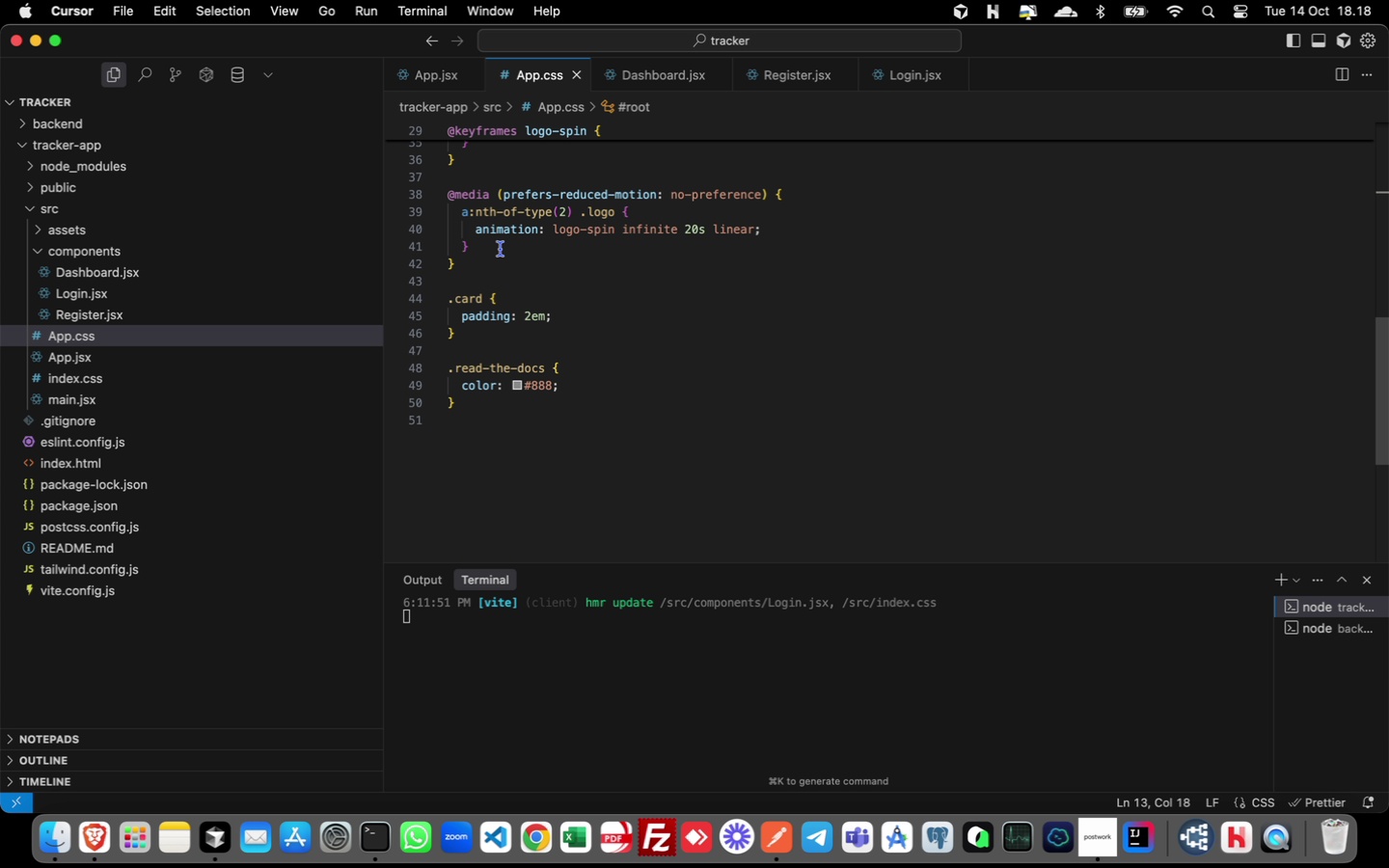 
scroll: coordinate [501, 248], scroll_direction: up, amount: 50.0
 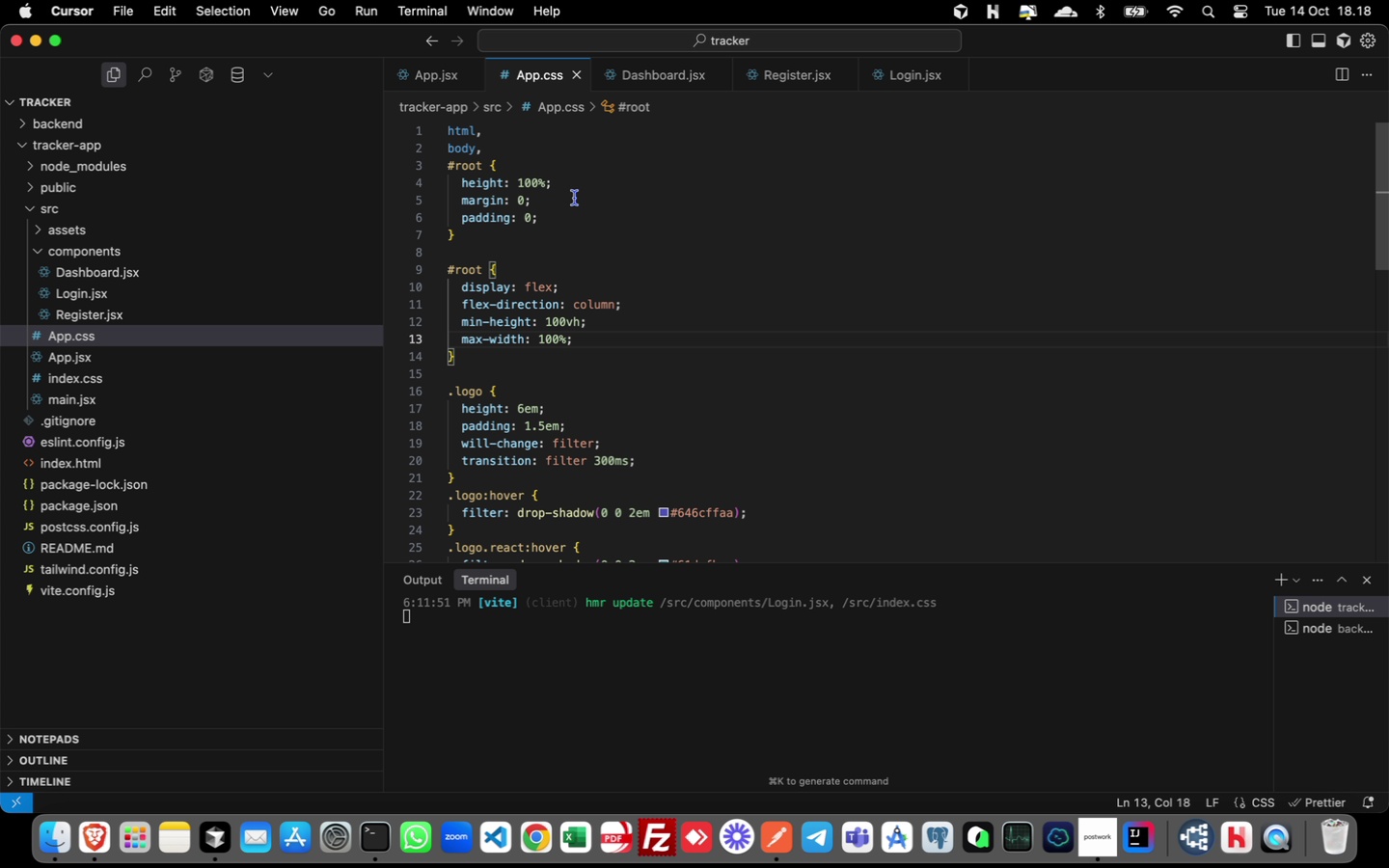 
scroll: coordinate [575, 197], scroll_direction: down, amount: 1.0
 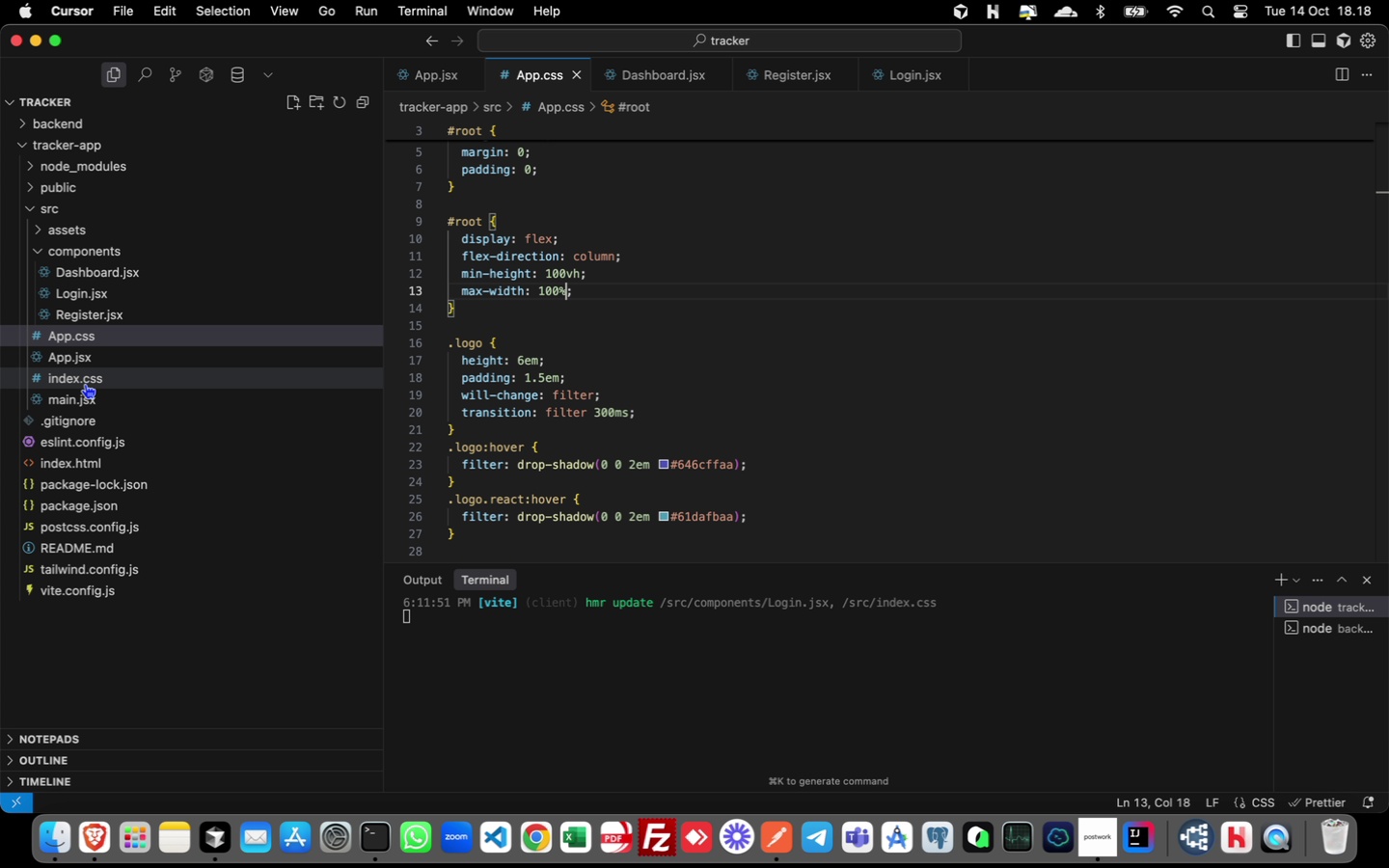 
left_click([85, 384])
 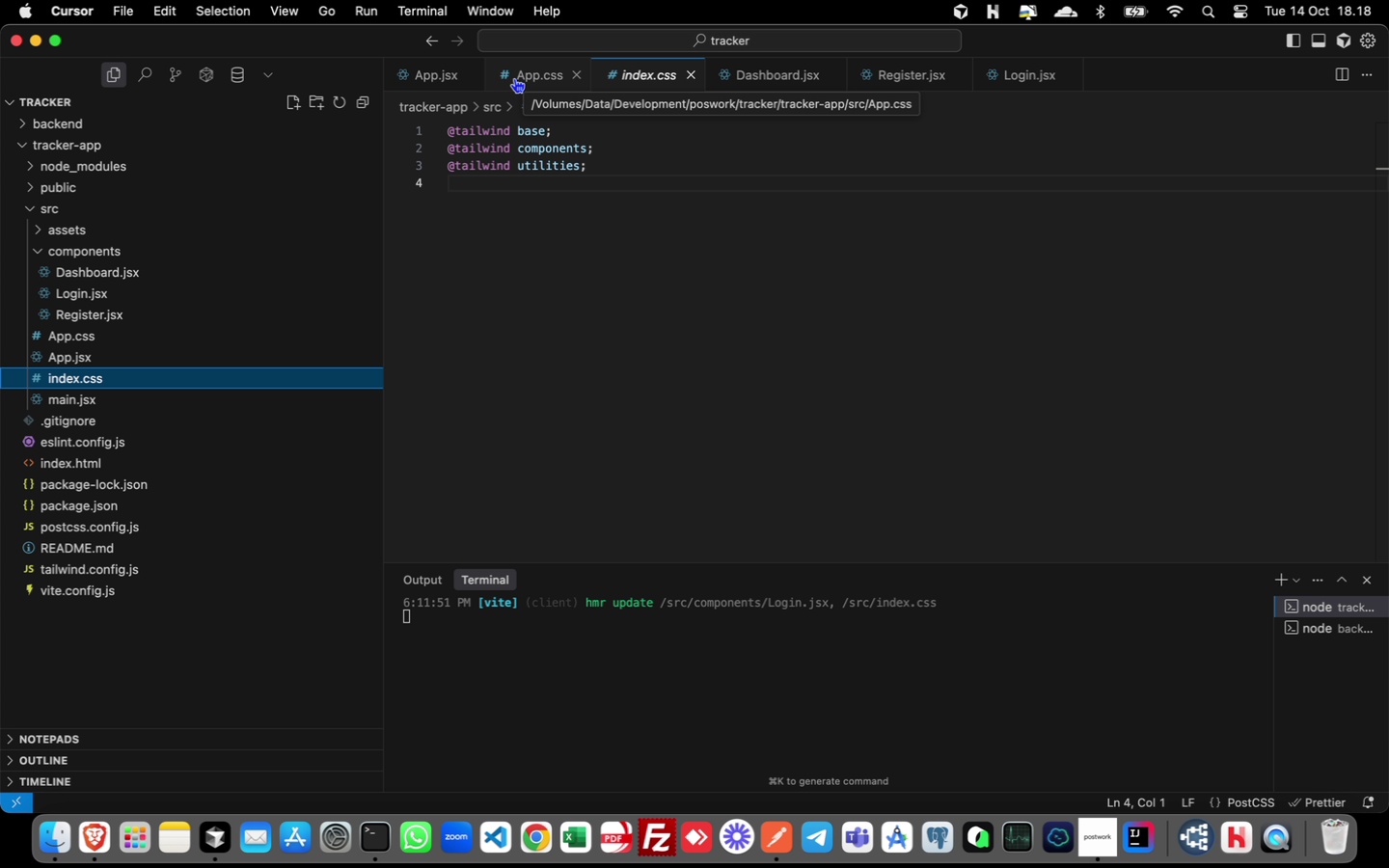 
left_click([514, 78])
 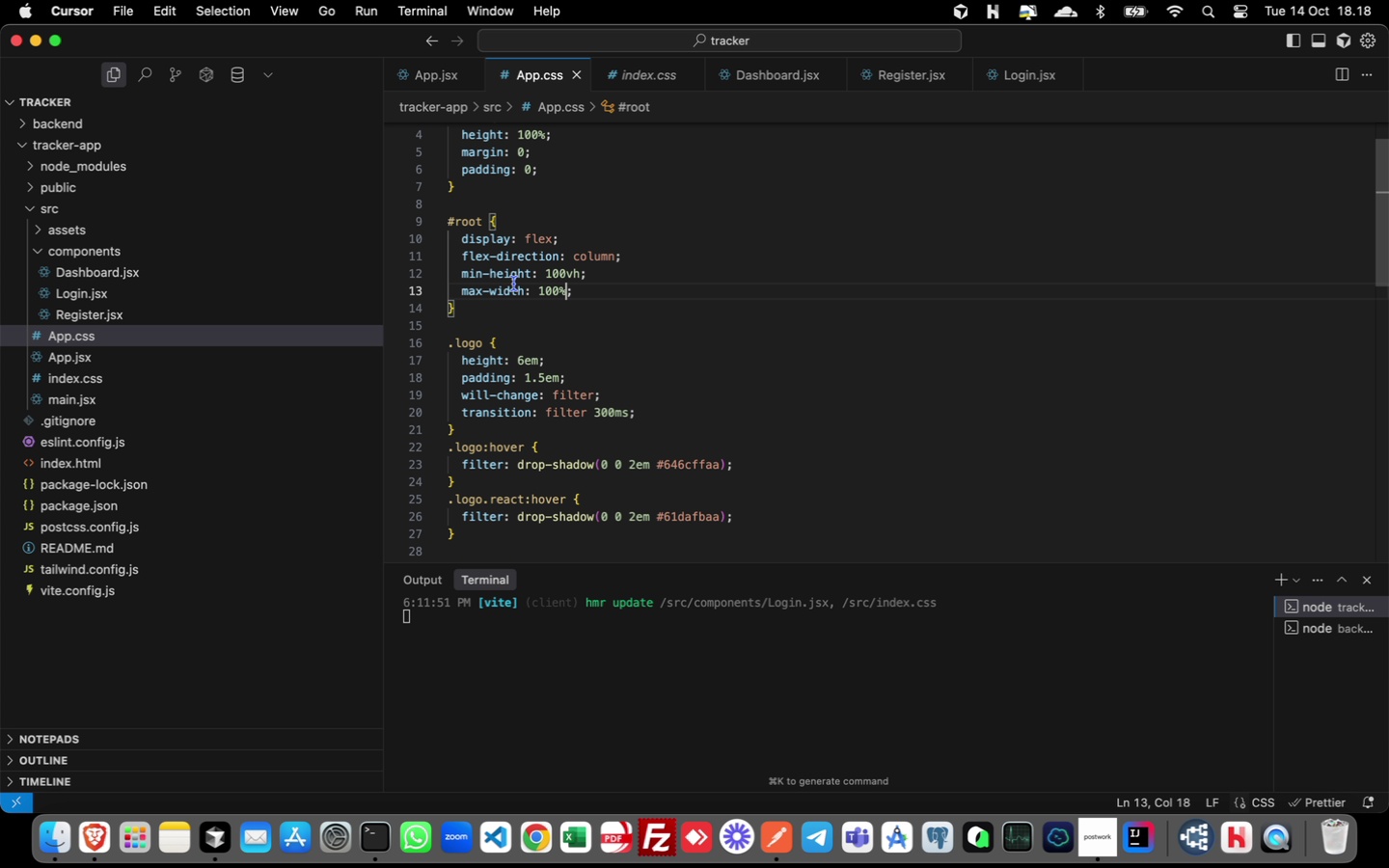 
scroll: coordinate [514, 284], scroll_direction: up, amount: 5.0
 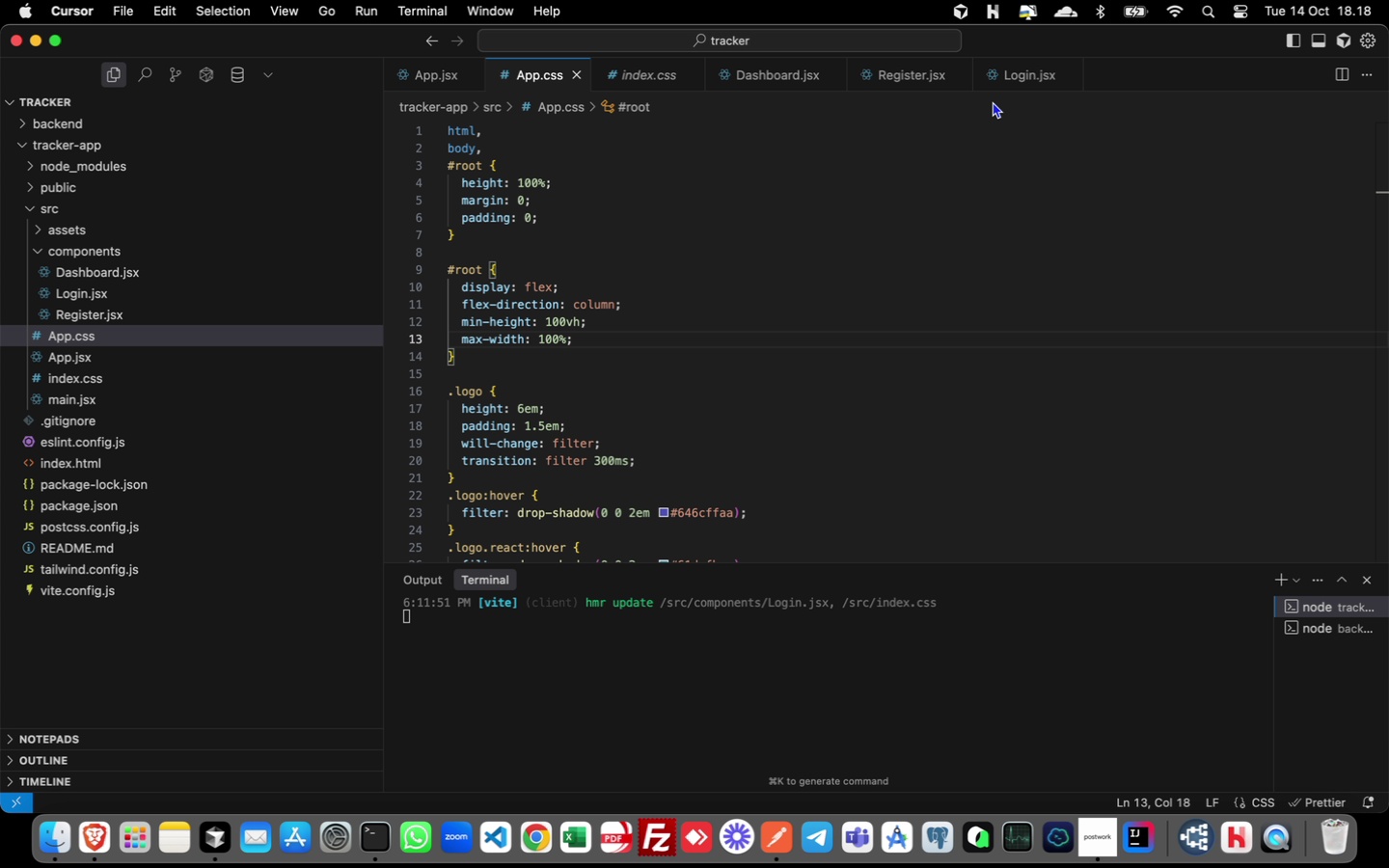 
wait(5.85)
 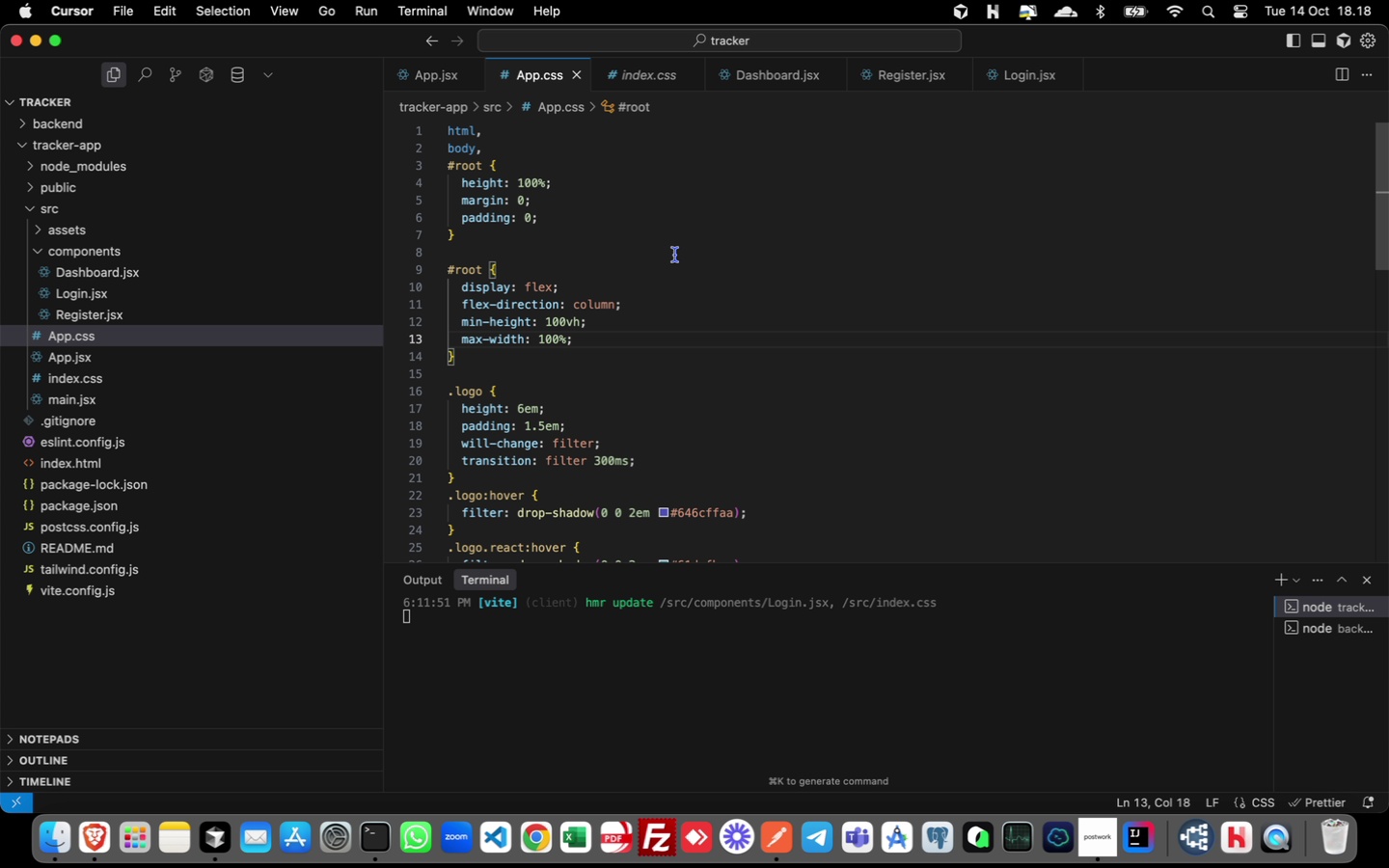 
left_click([1021, 78])
 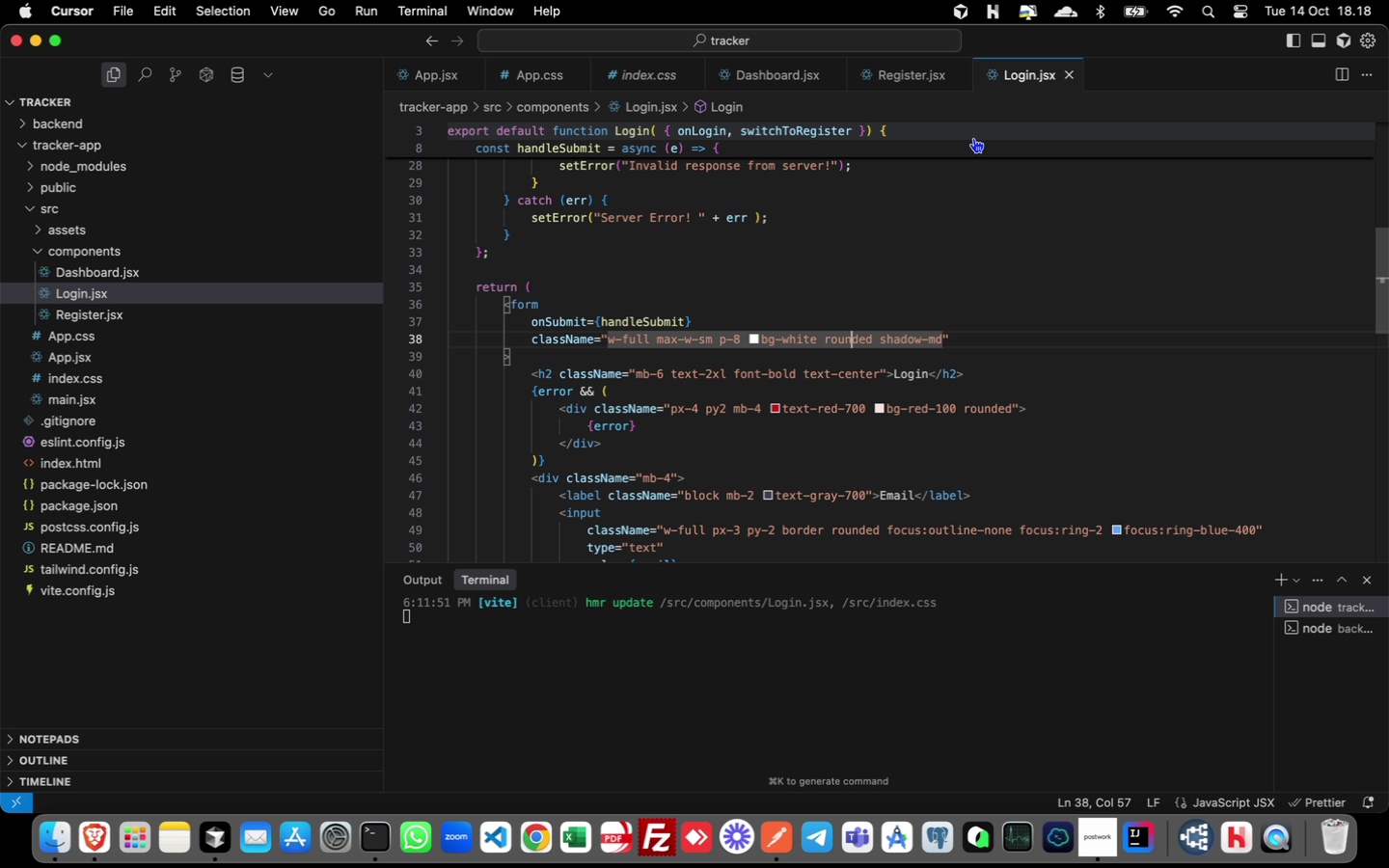 
key(Meta+S)
 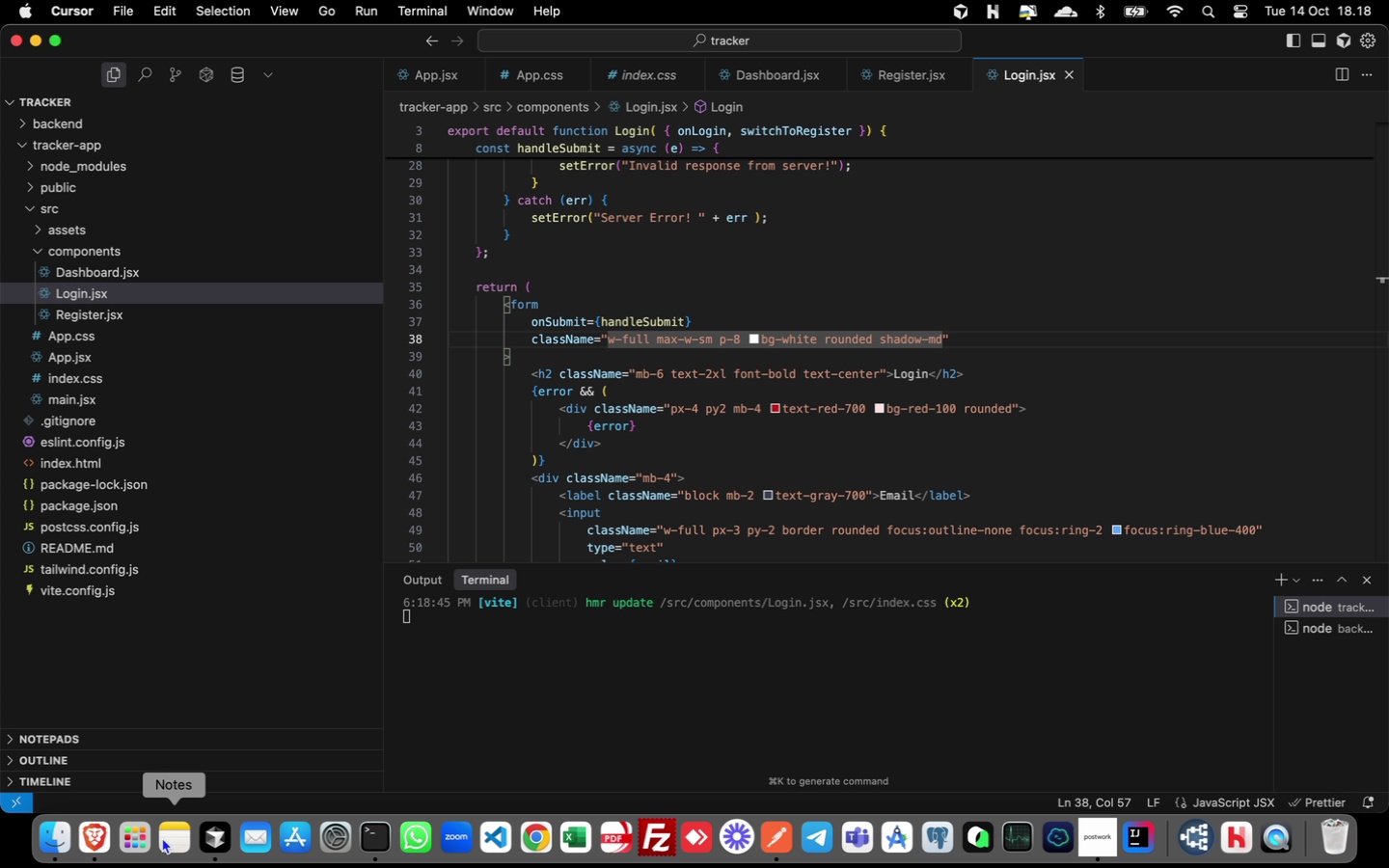 